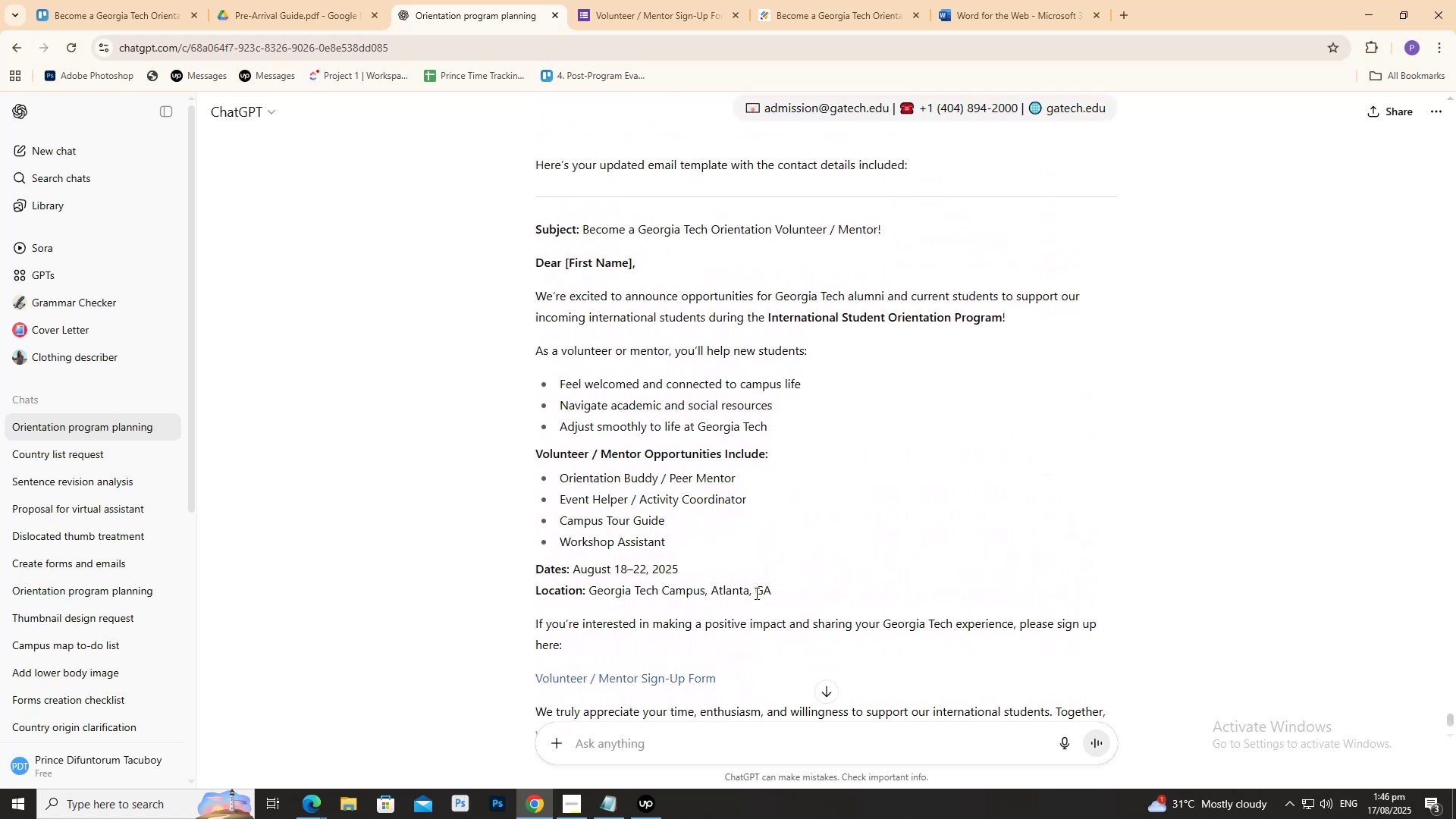 
scroll: coordinate [755, 593], scroll_direction: down, amount: 4.0
 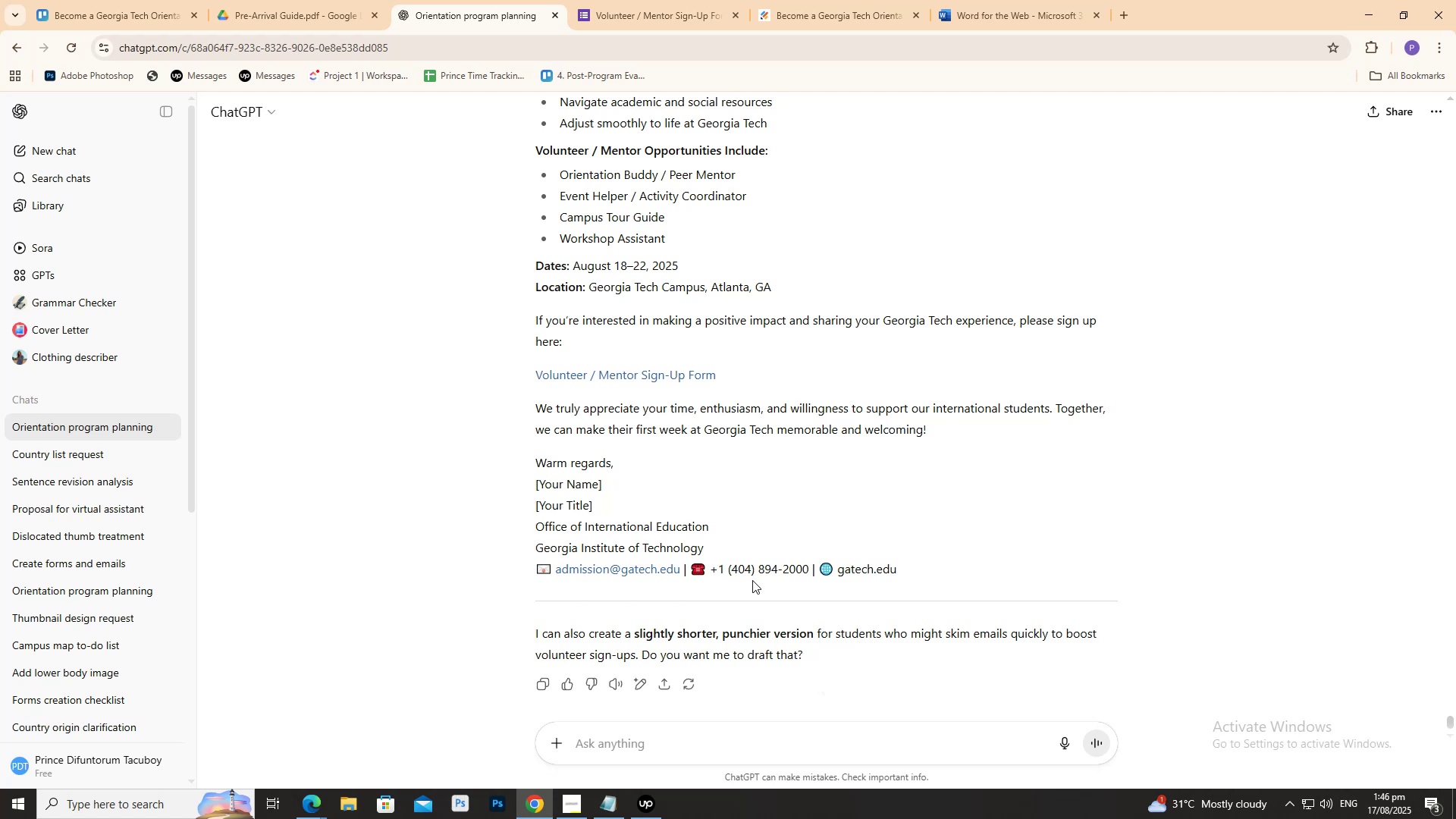 
wait(9.92)
 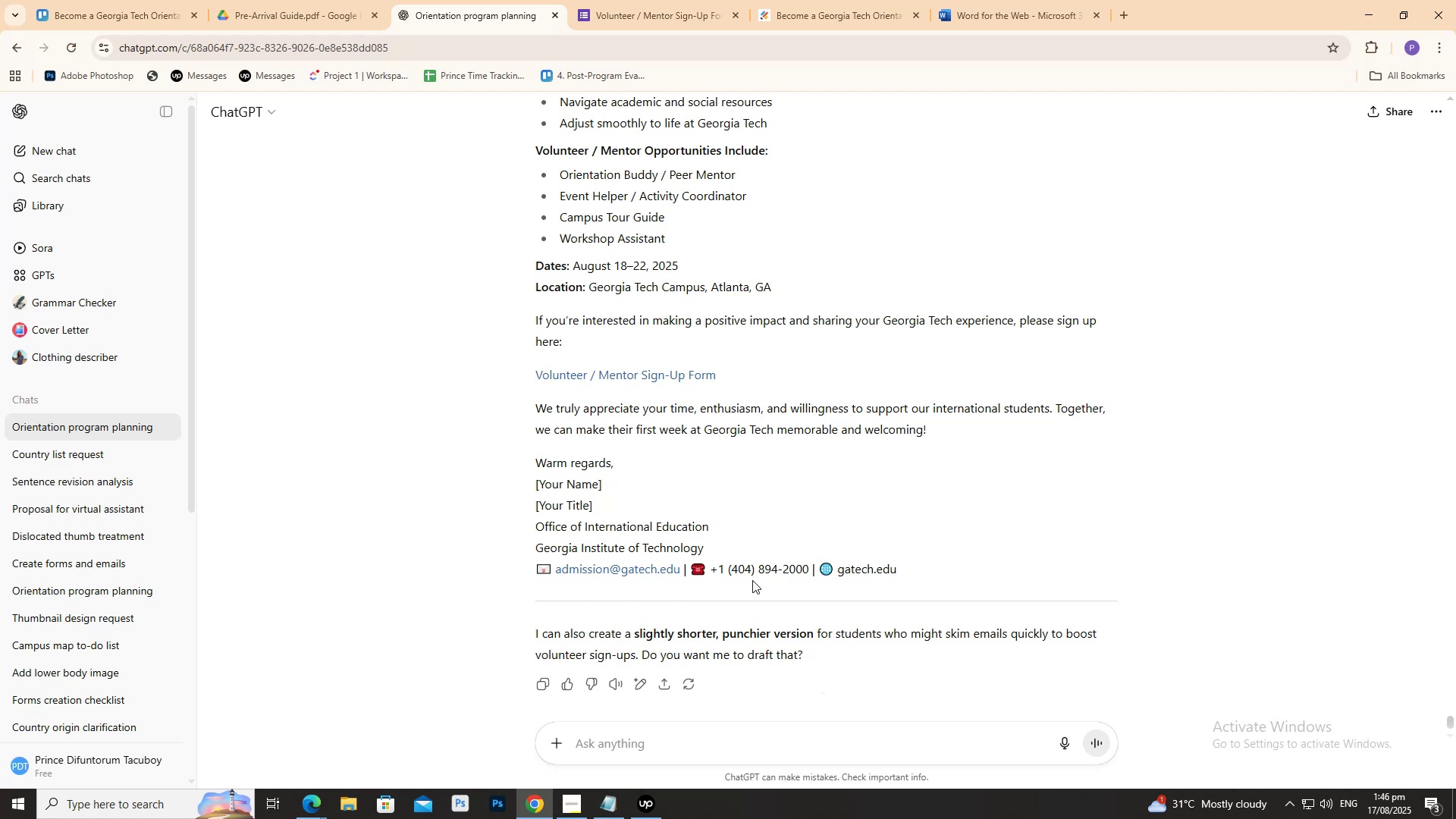 
scroll: coordinate [475, 244], scroll_direction: up, amount: 5.0
 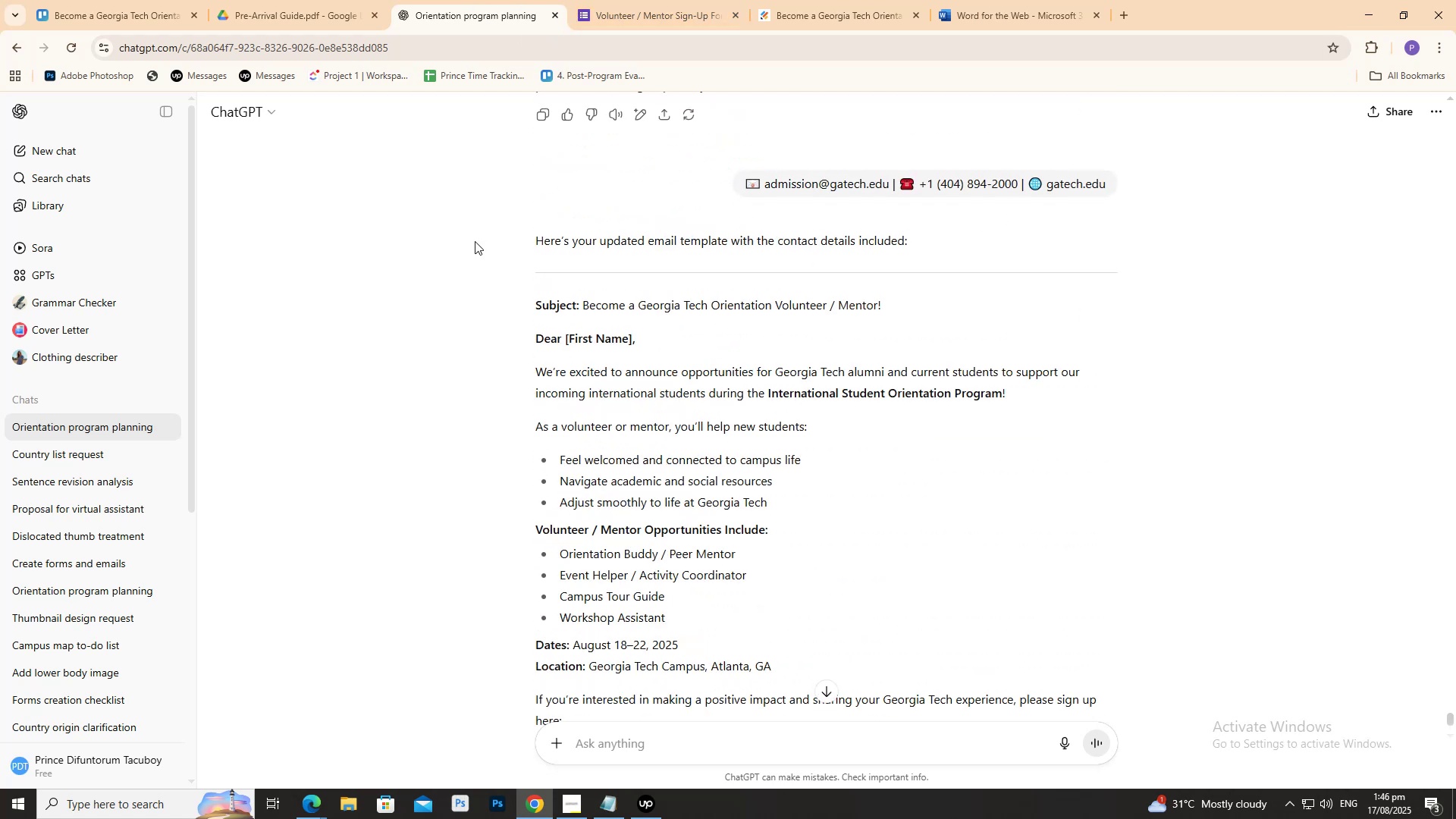 
scroll: coordinate [475, 241], scroll_direction: down, amount: 2.0
 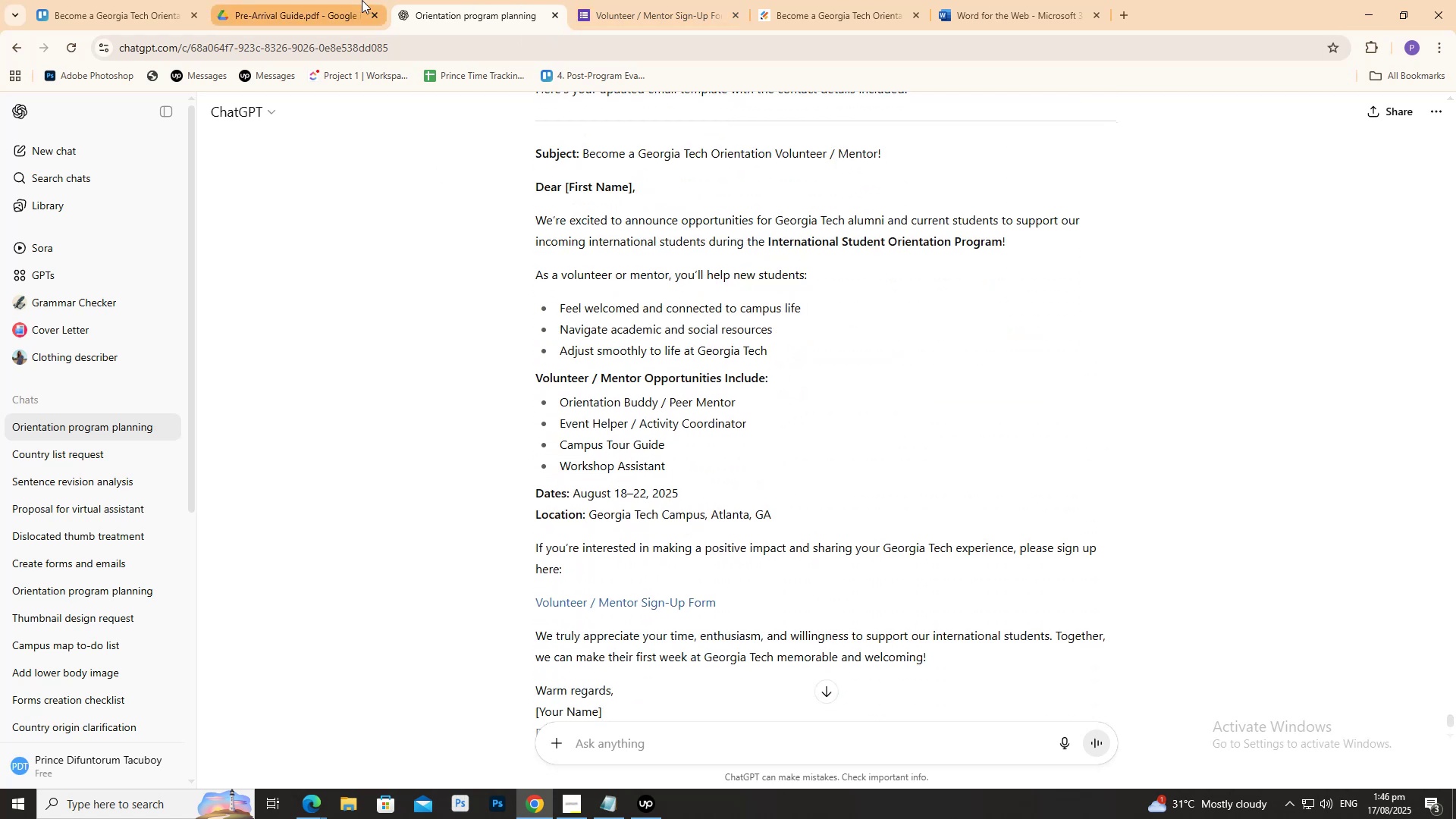 
left_click([360, 0])
 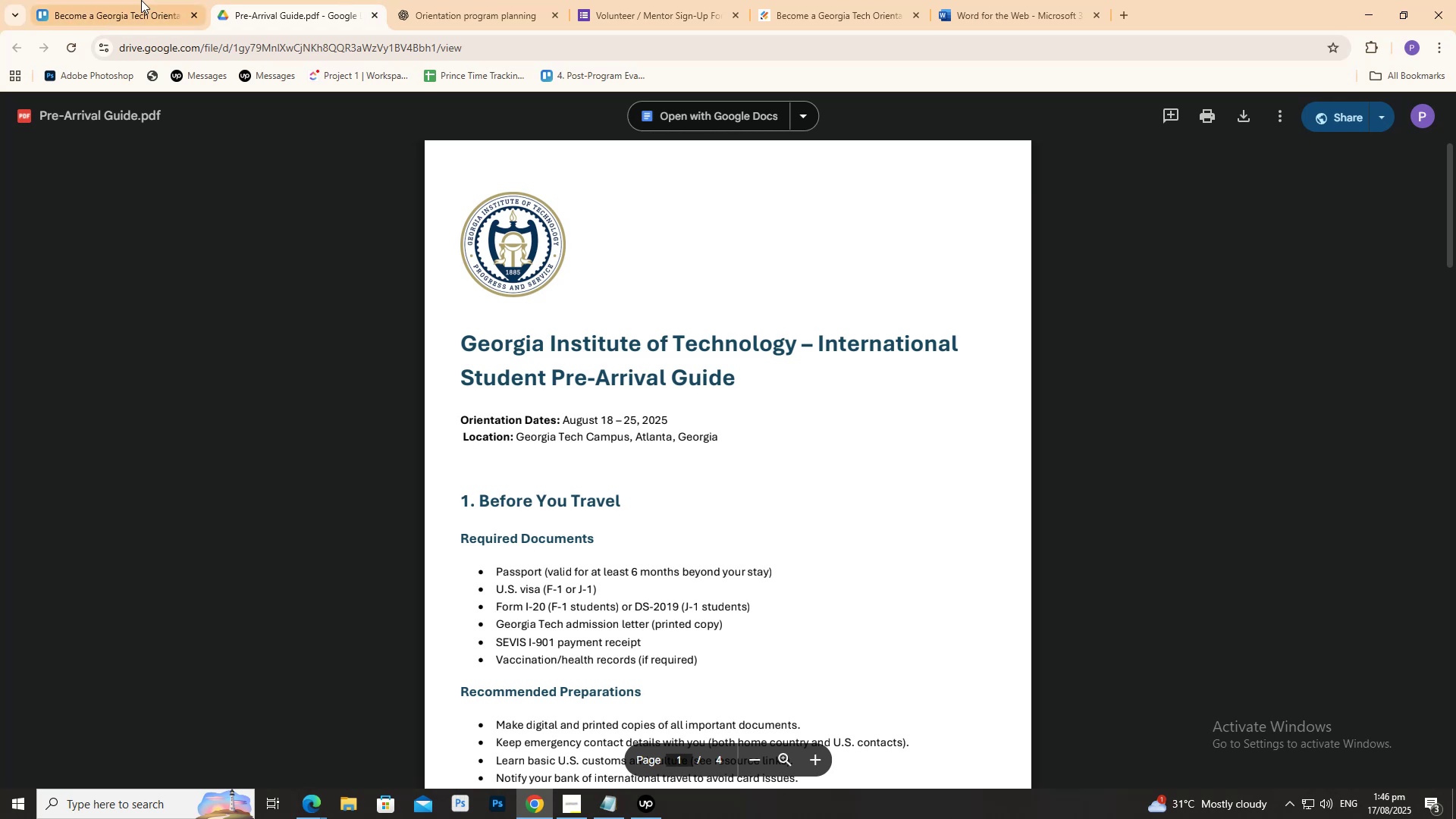 
left_click([140, 0])
 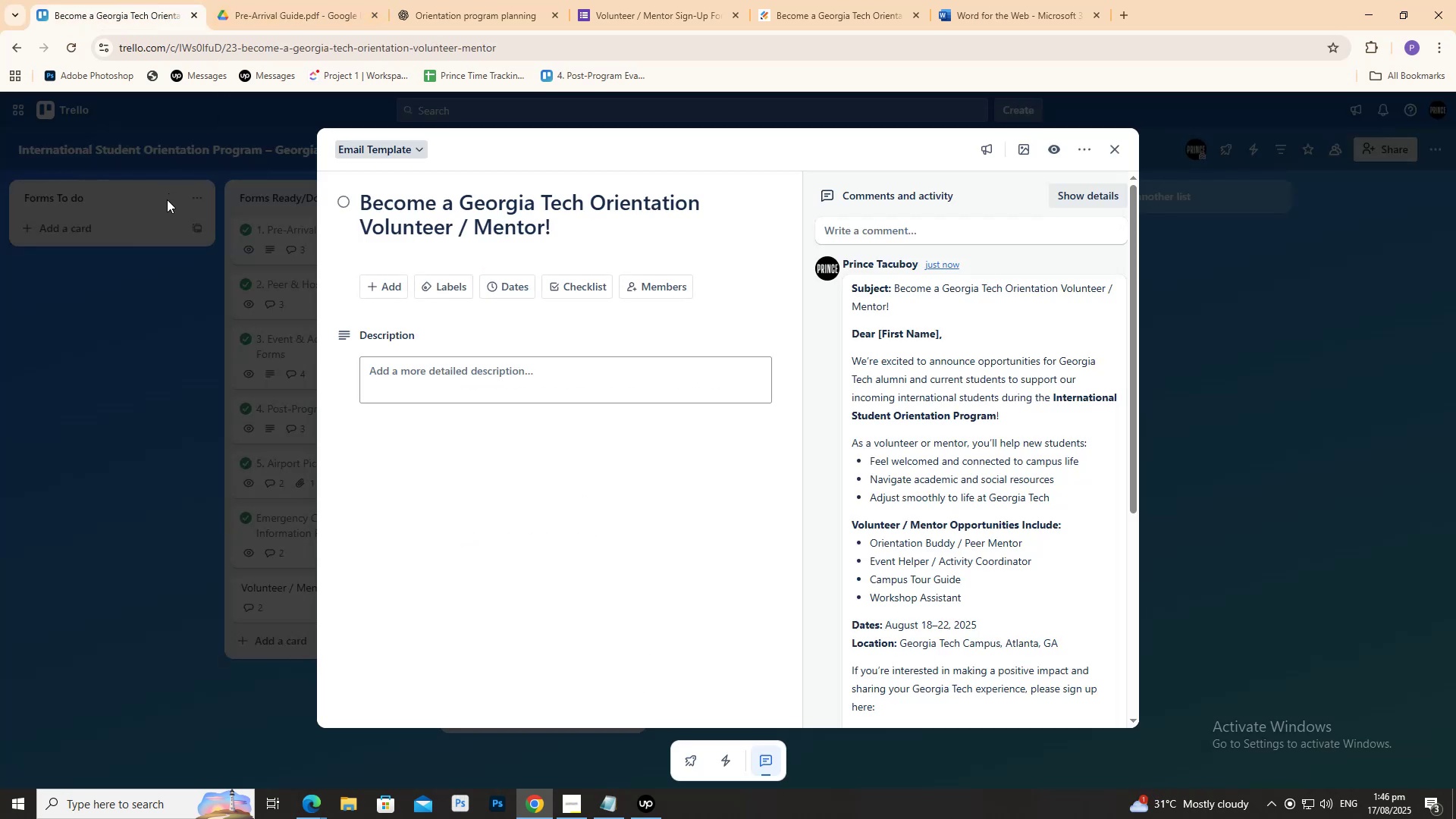 
left_click([180, 346])
 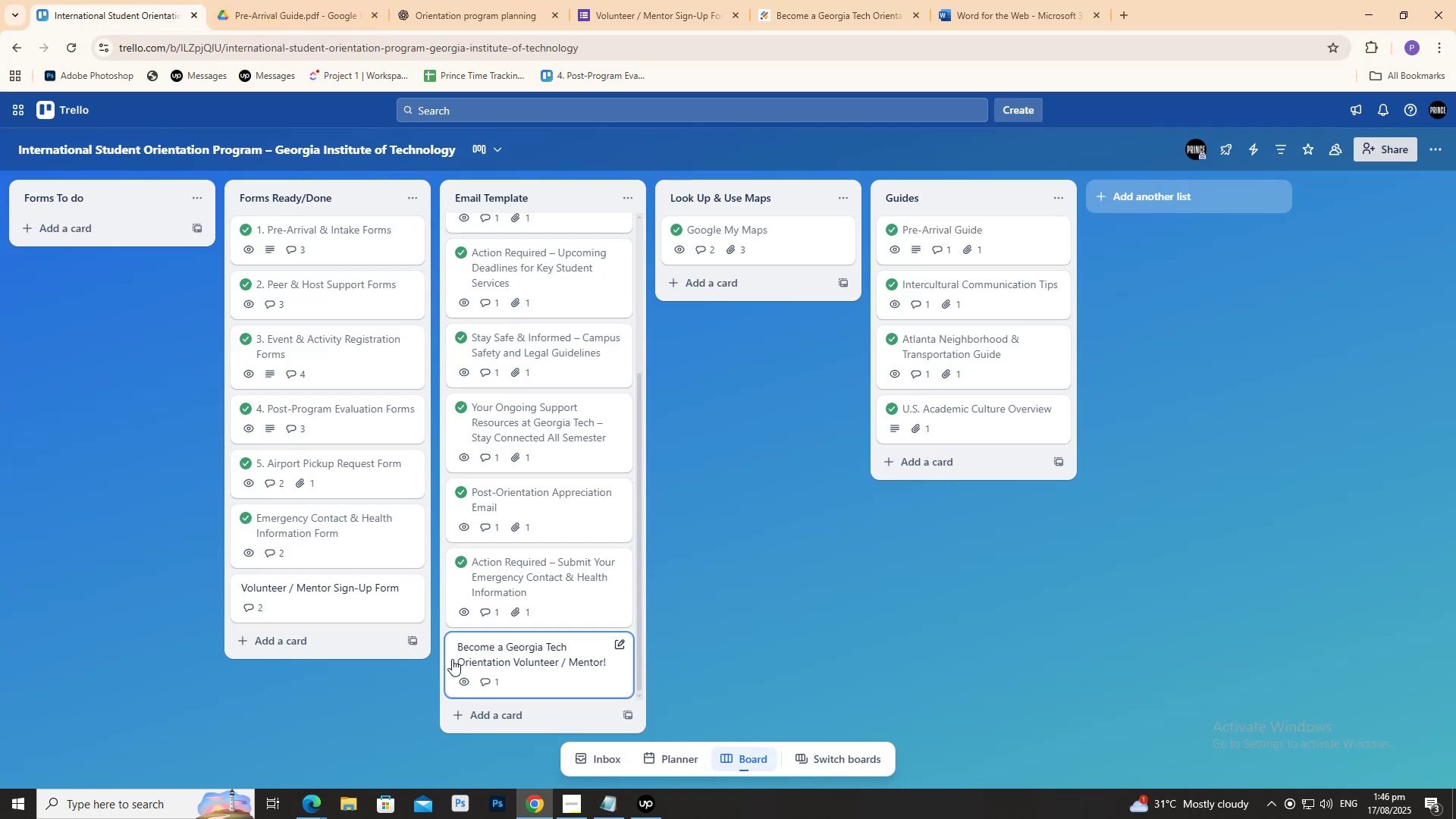 
left_click([461, 657])
 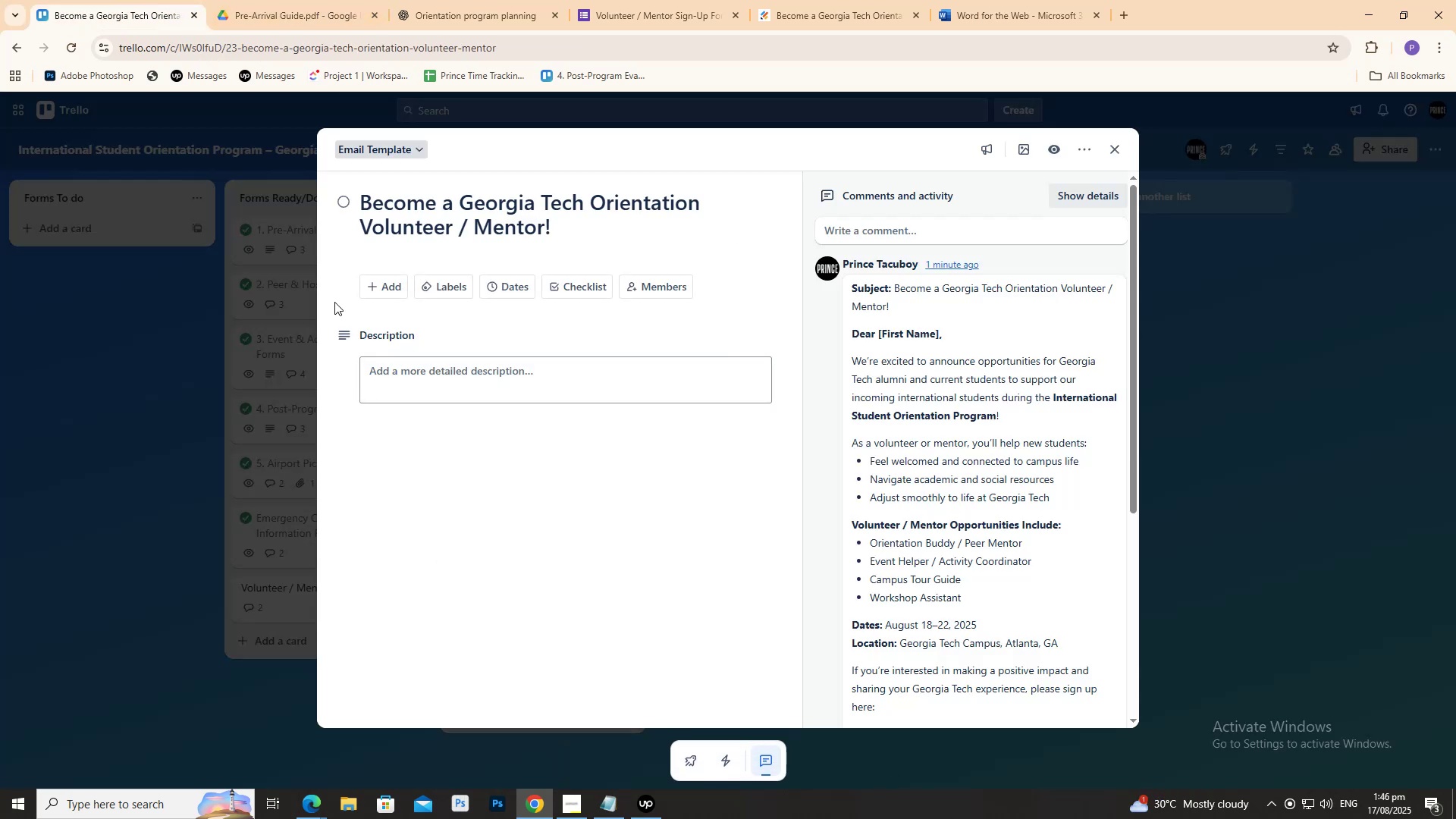 
scroll: coordinate [484, 306], scroll_direction: down, amount: 3.0
 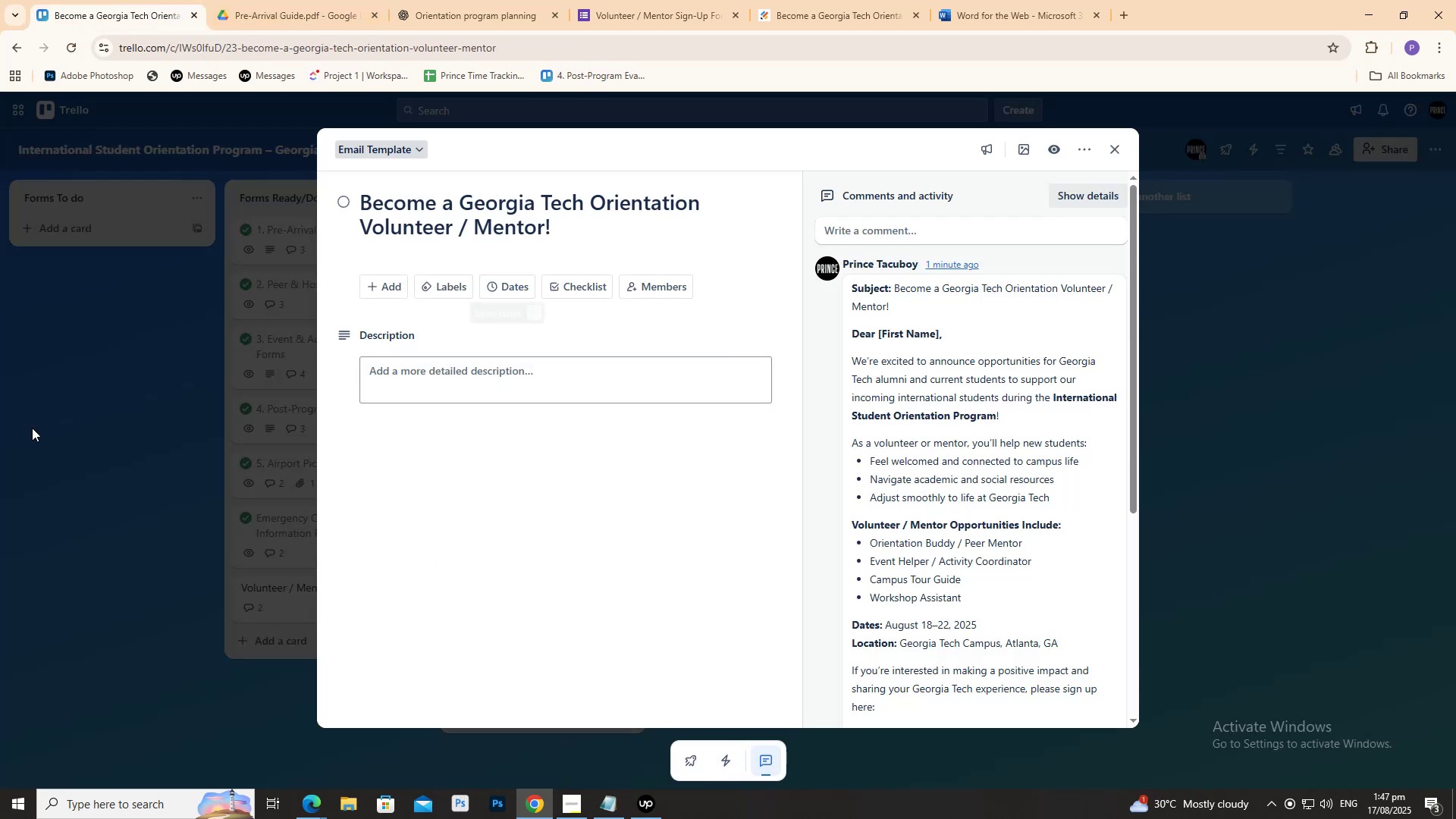 
left_click([33, 428])
 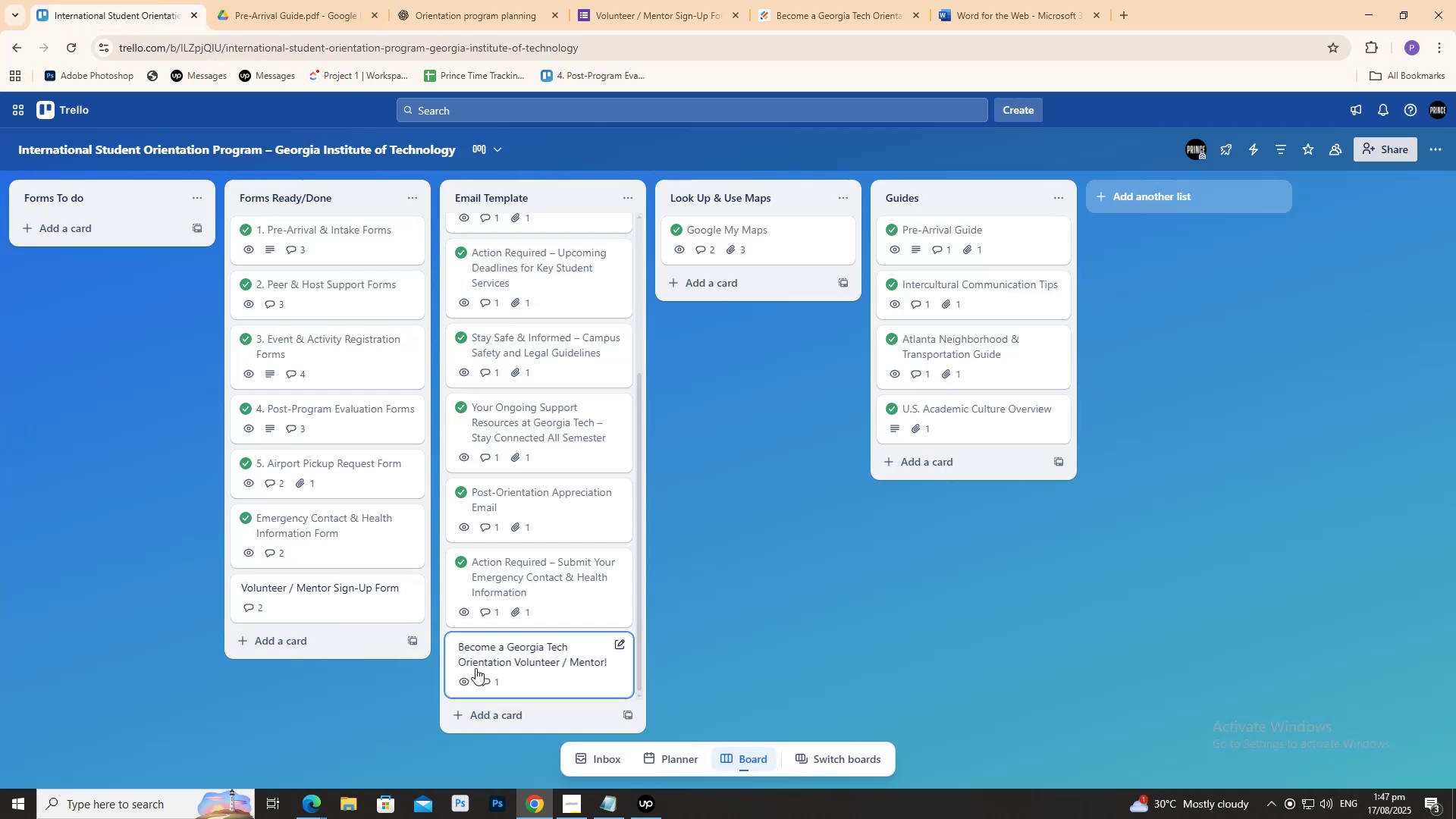 
left_click([475, 668])
 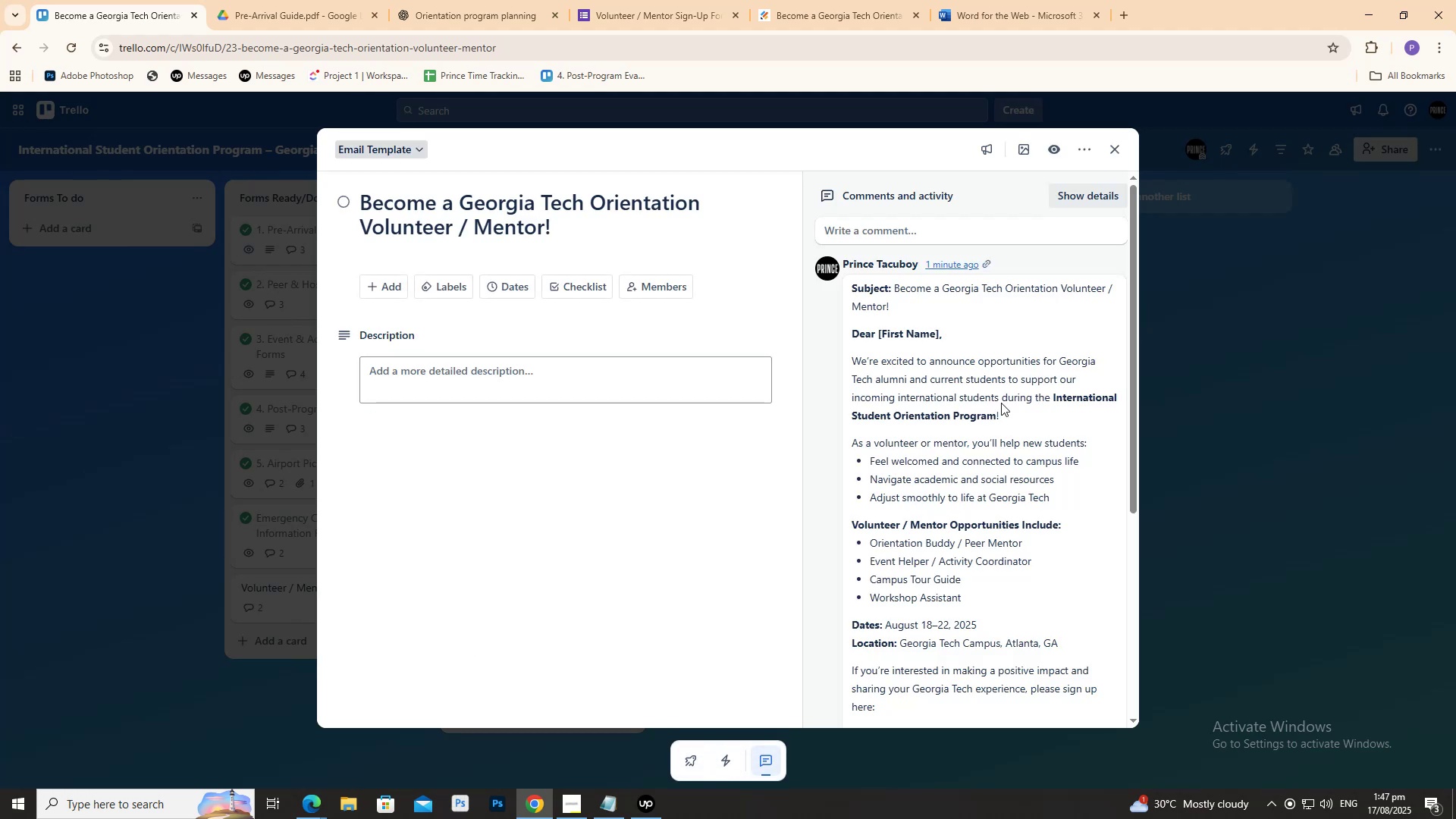 
scroll: coordinate [948, 398], scroll_direction: down, amount: 3.0
 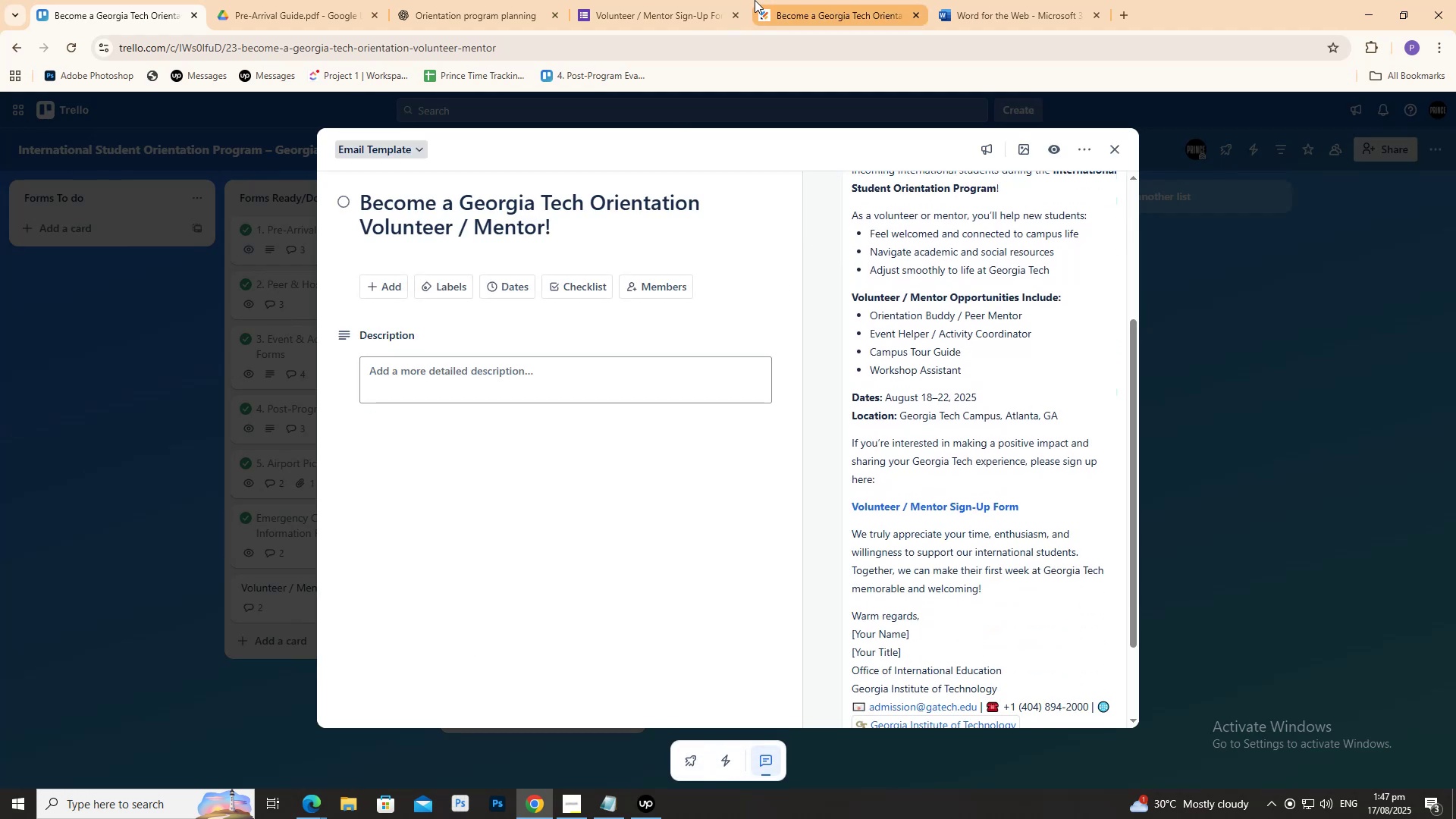 
left_click([753, 0])
 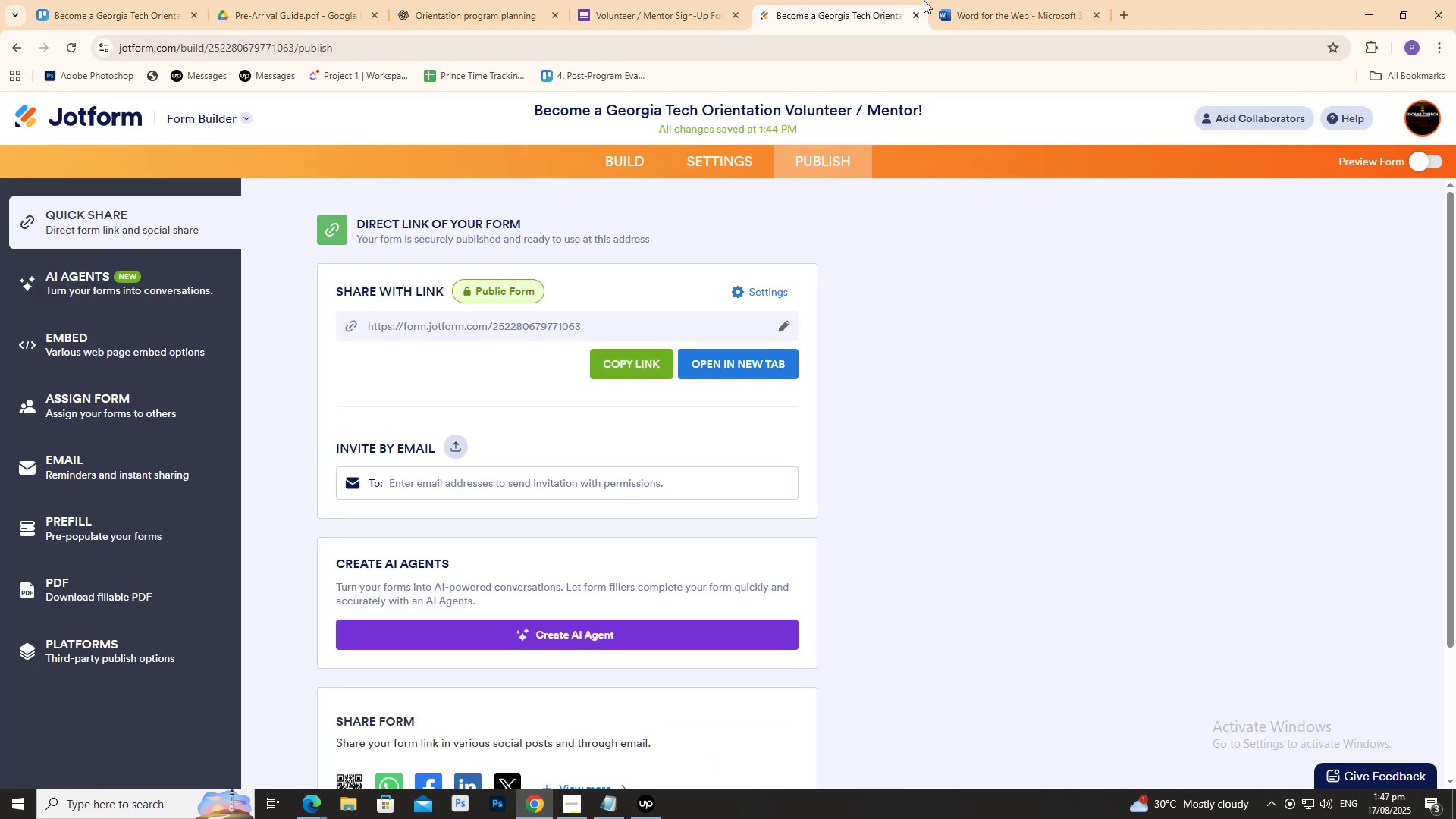 
left_click([1003, 0])
 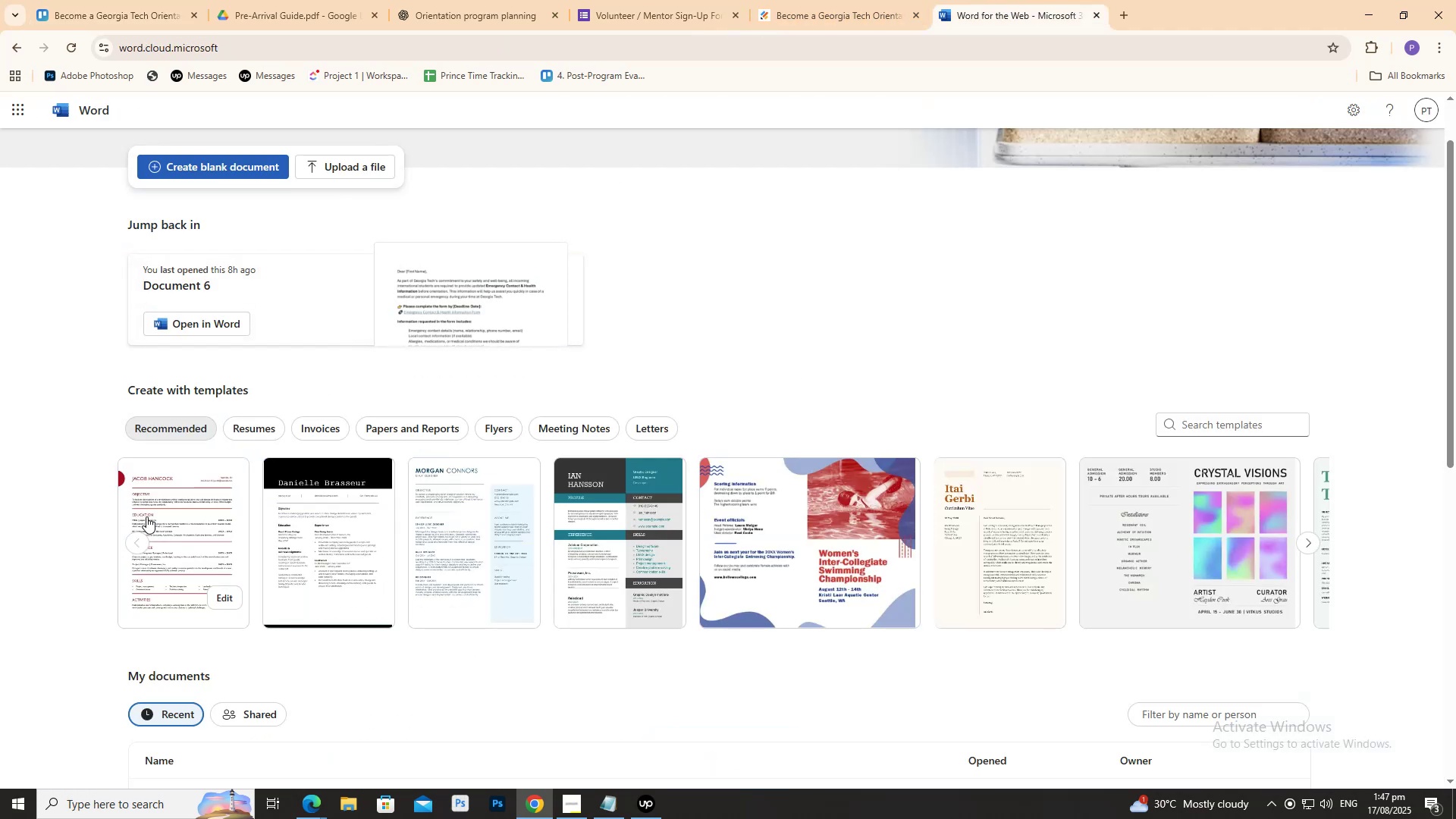 
left_click([140, 536])
 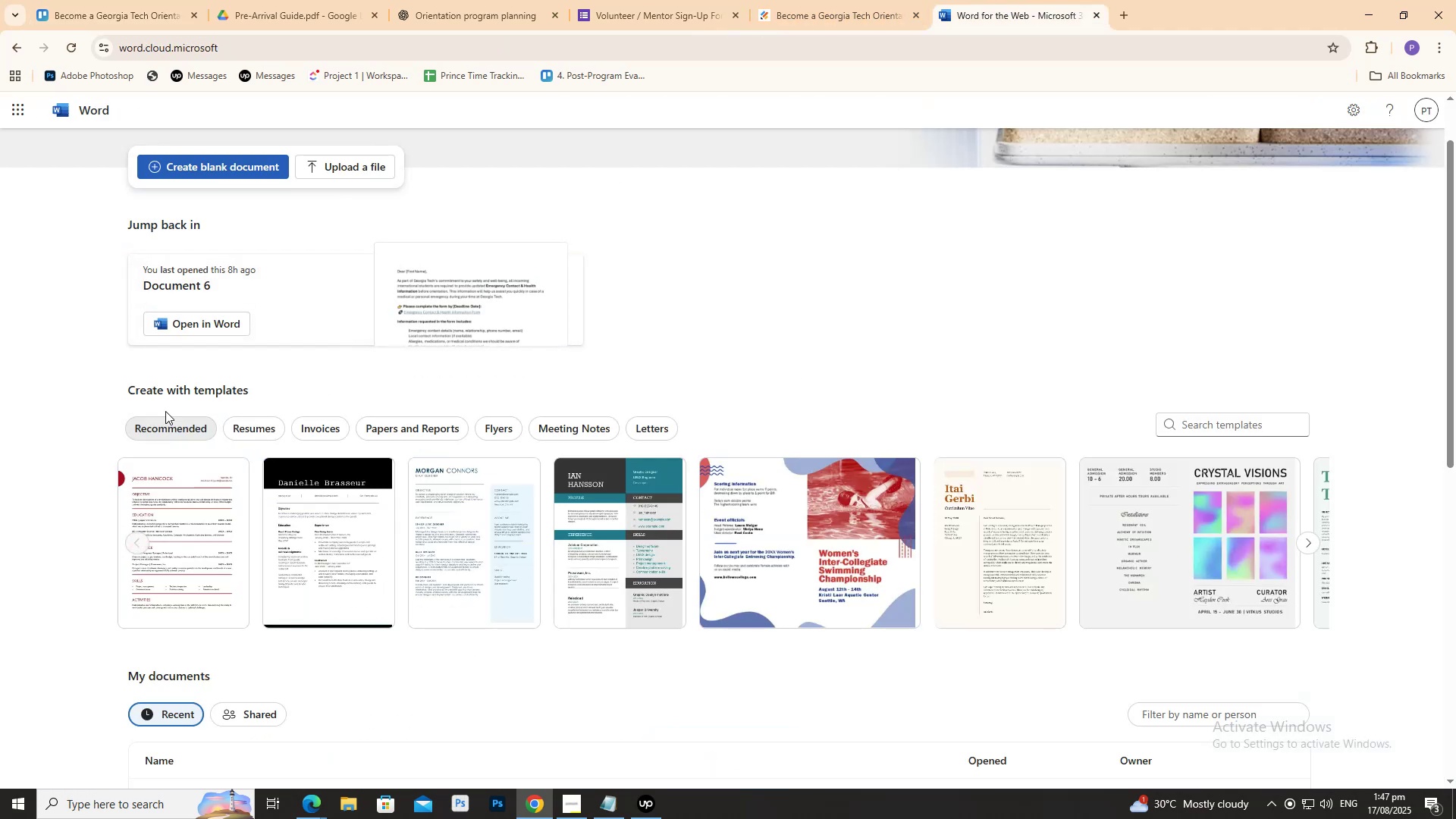 
scroll: coordinate [141, 360], scroll_direction: up, amount: 2.0
 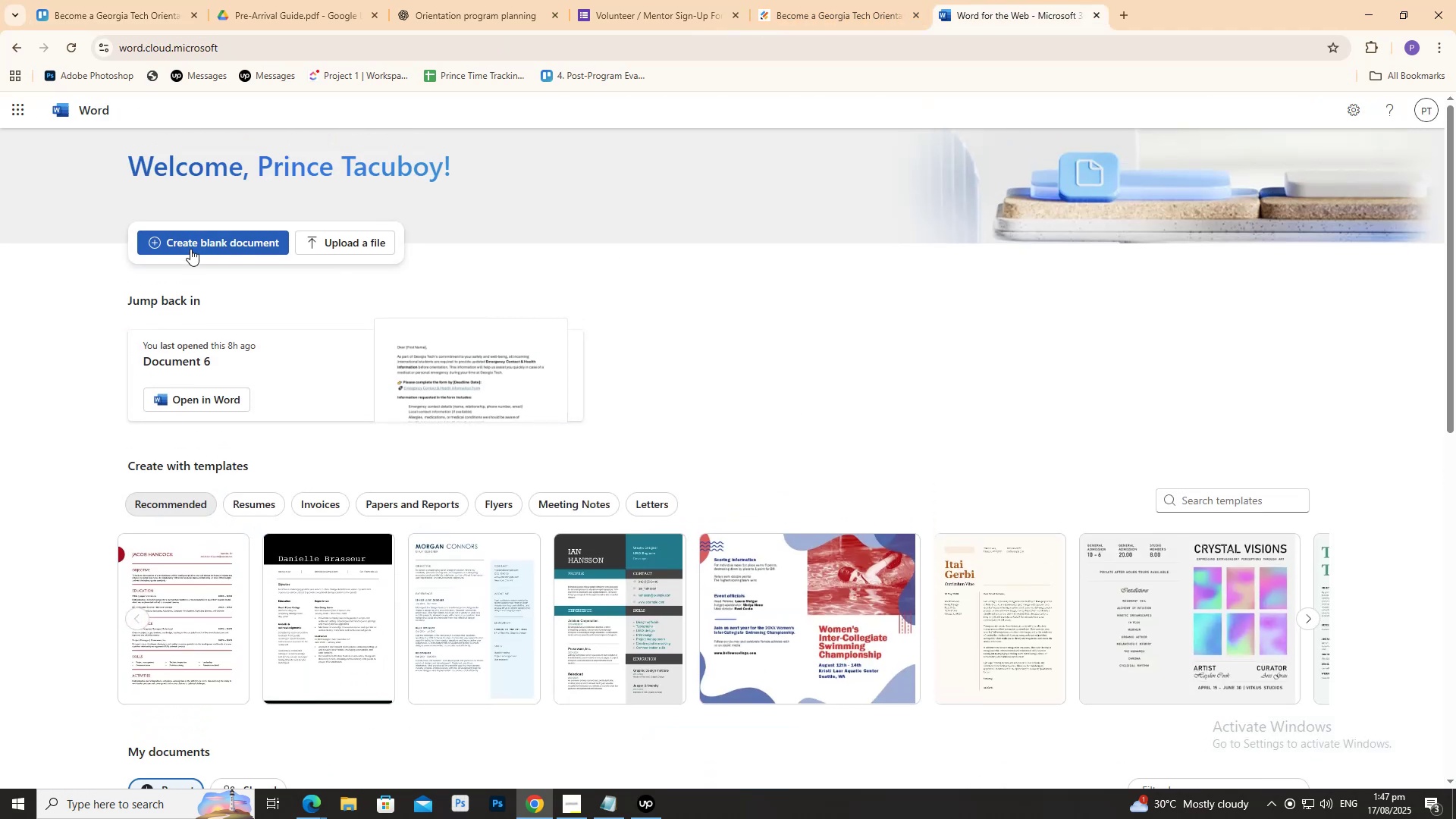 
left_click([190, 240])
 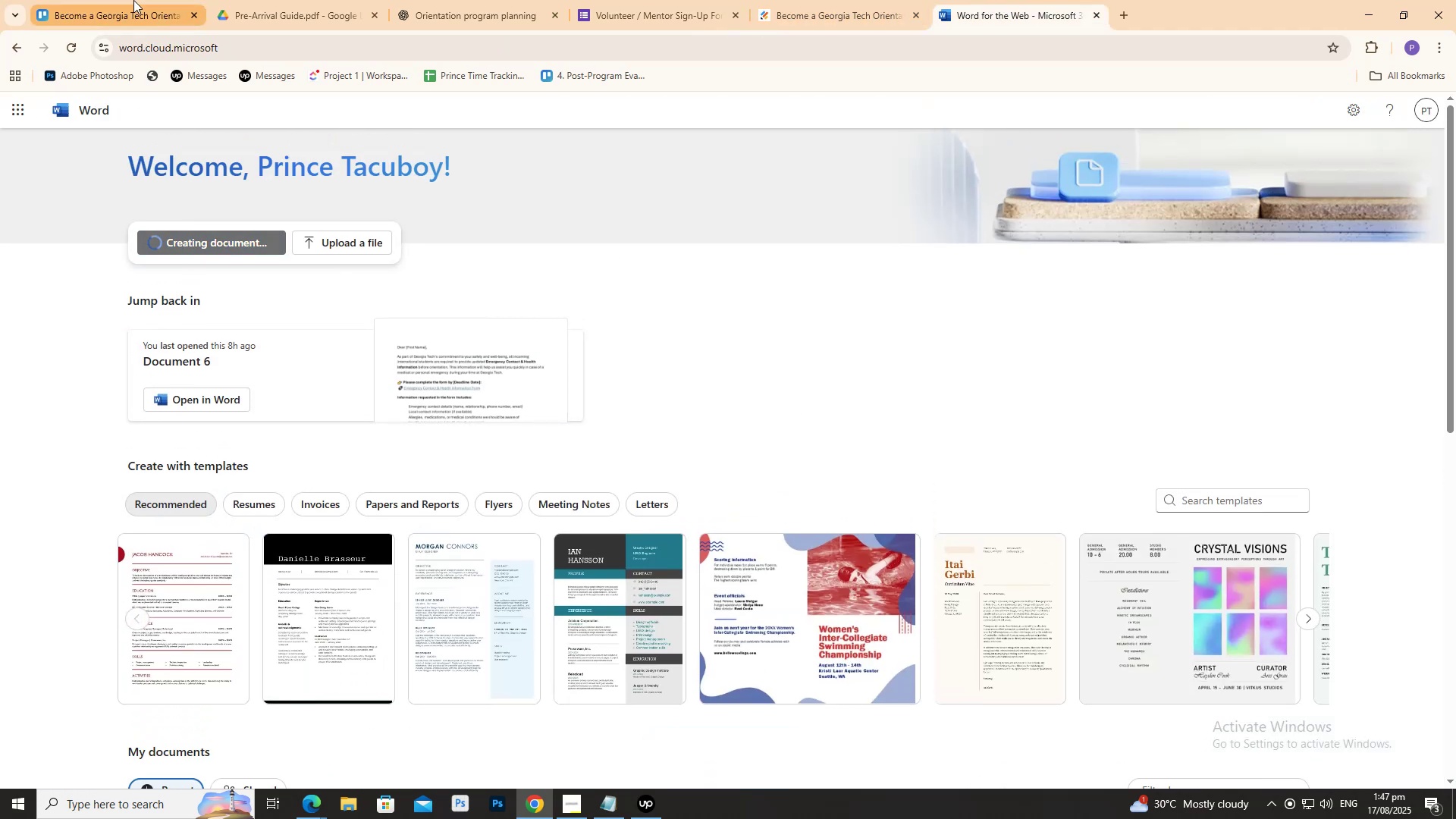 
double_click([133, 0])
 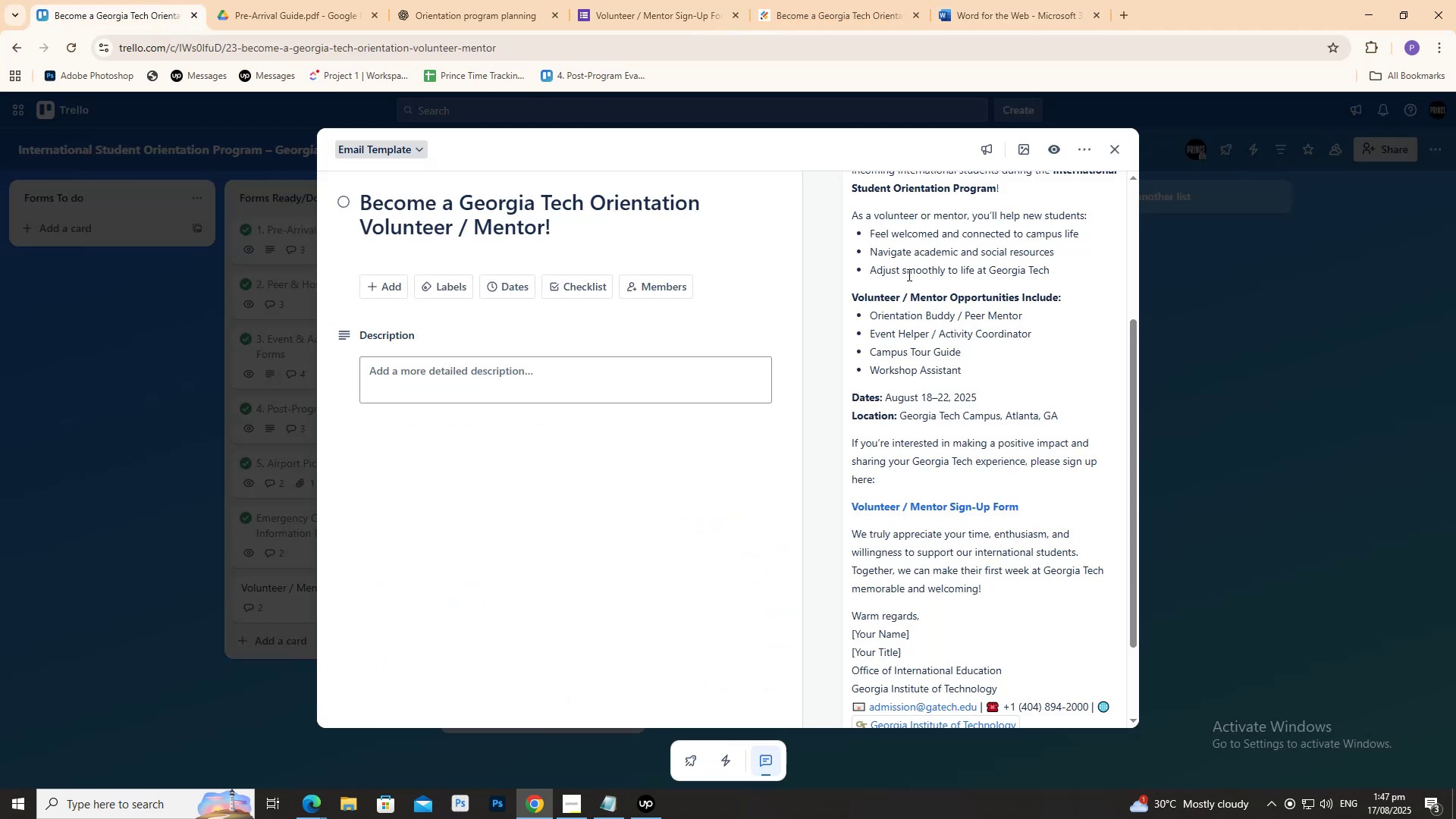 
scroll: coordinate [959, 328], scroll_direction: up, amount: 4.0
 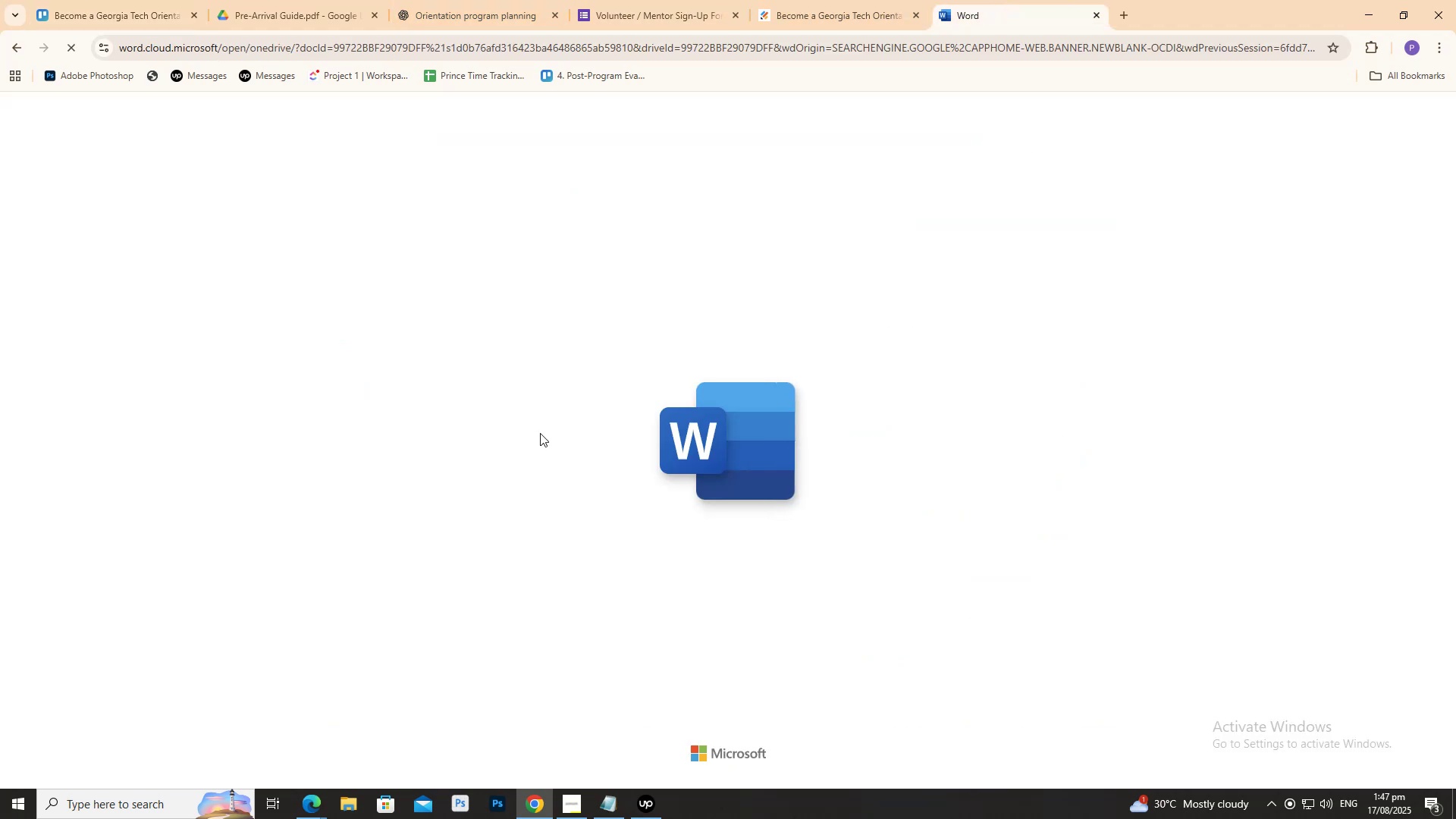 
mouse_move([532, 294])
 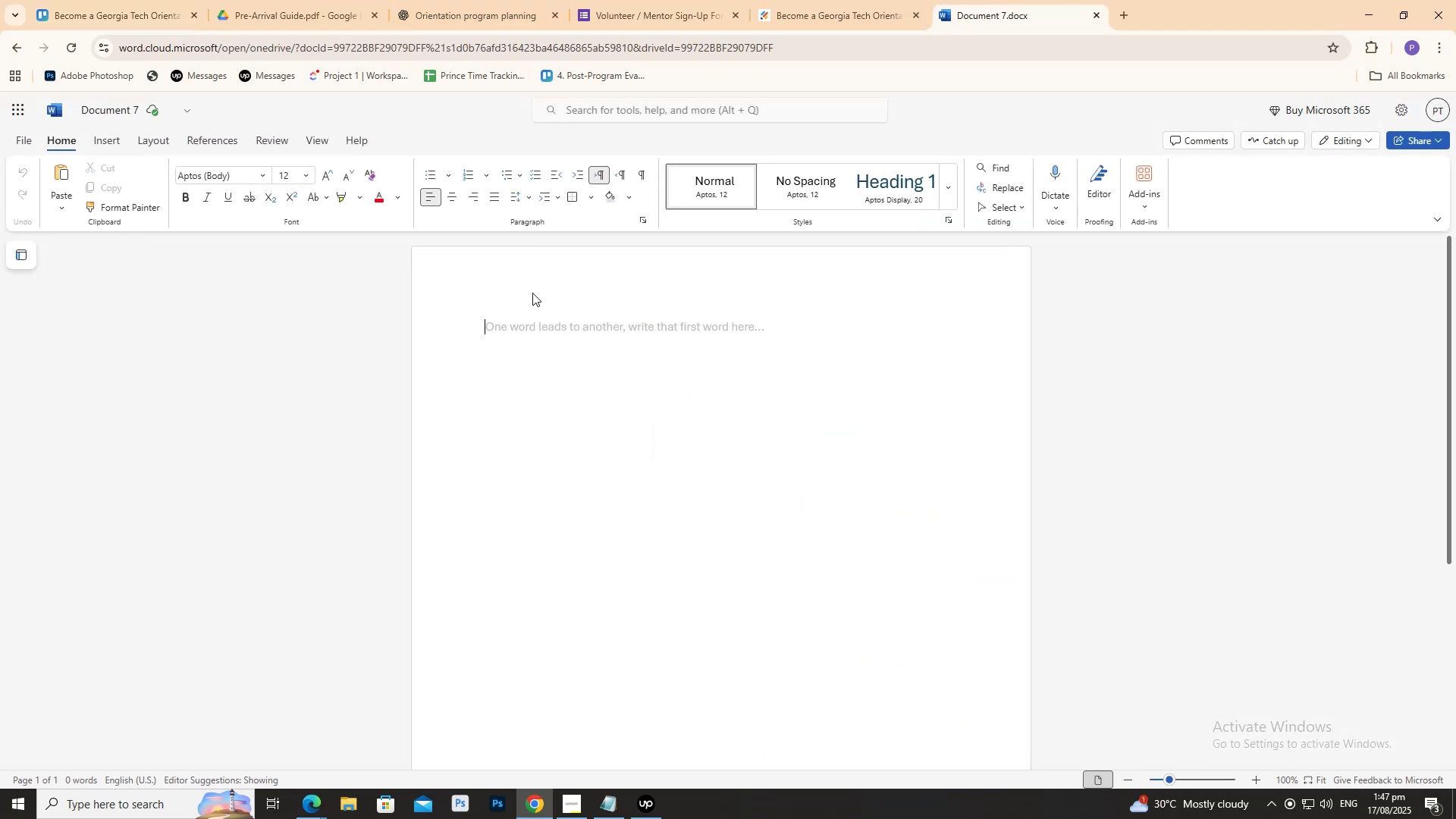 
key(Control+V)
 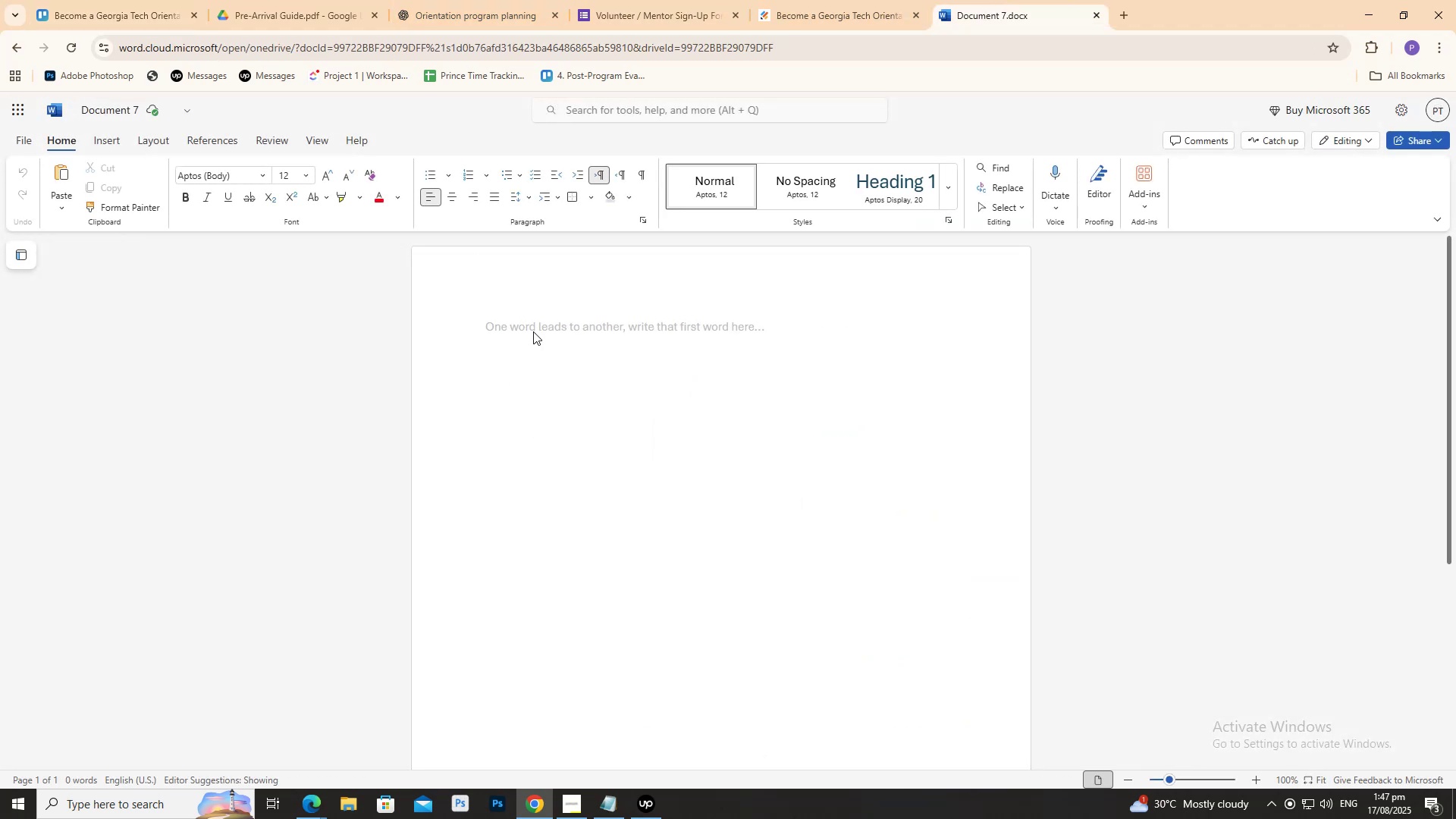 
double_click([515, 317])
 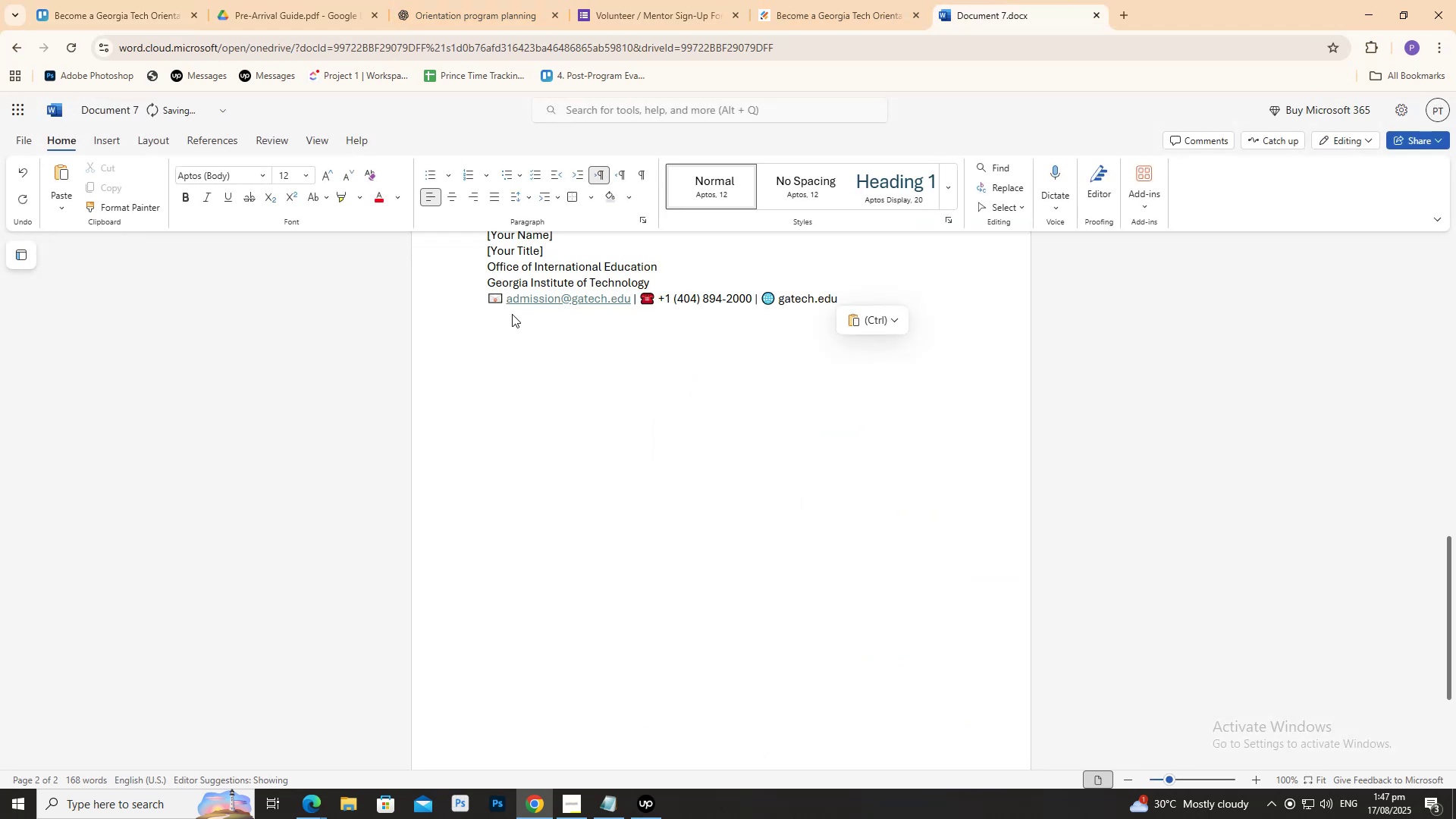 
scroll: coordinate [589, 378], scroll_direction: up, amount: 5.0
 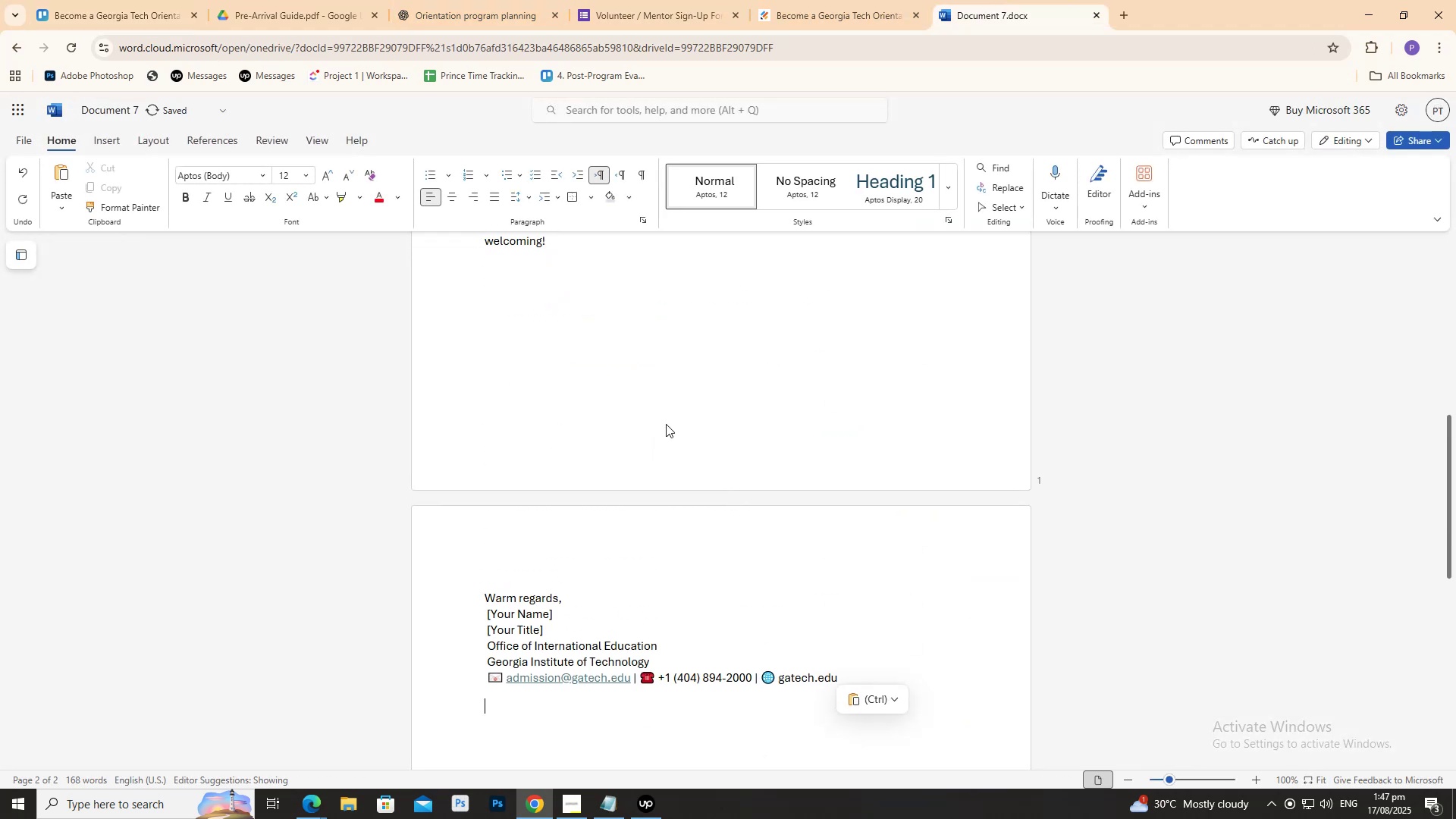 
key(Control+A)
 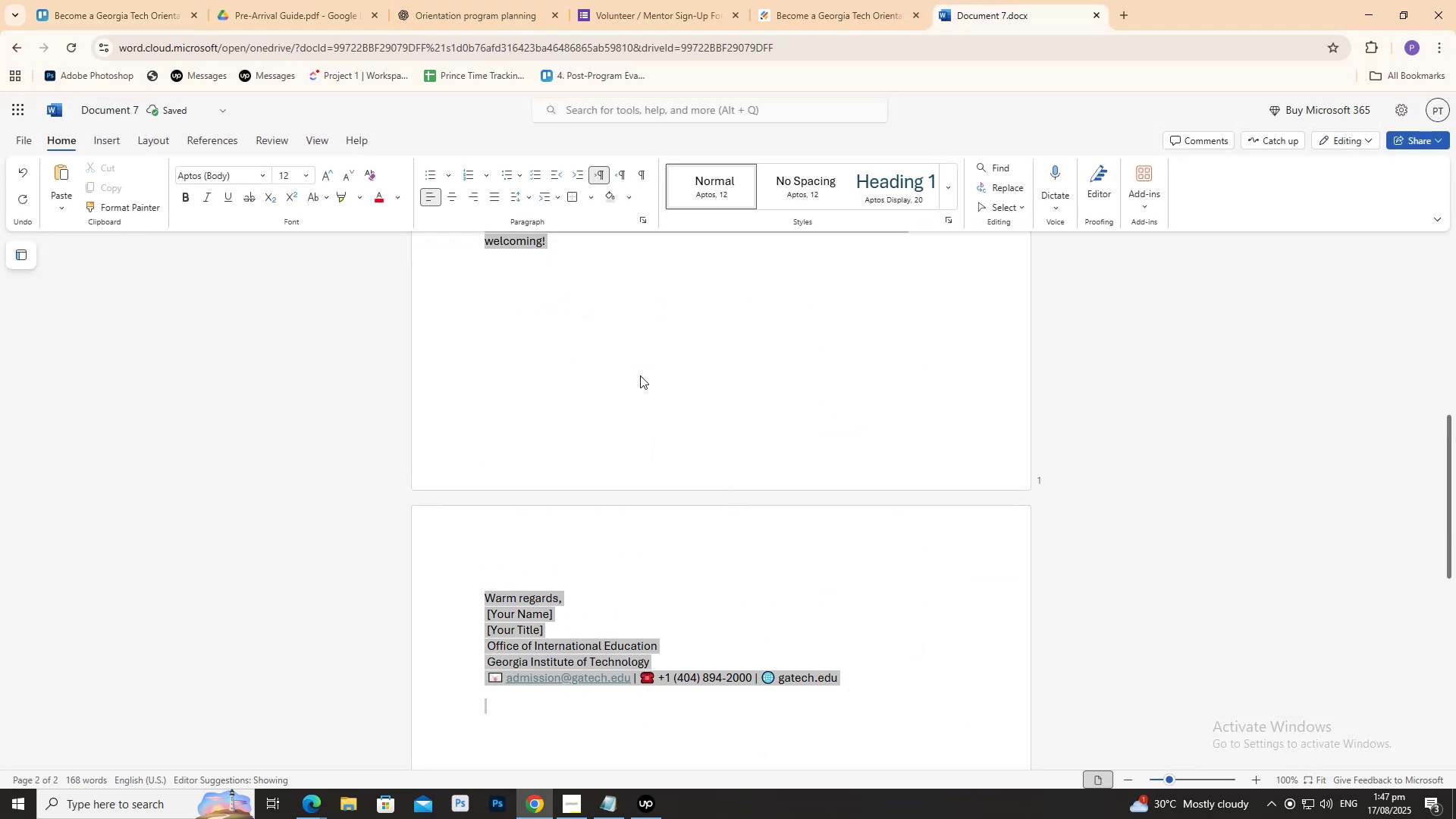 
scroll: coordinate [688, 441], scroll_direction: up, amount: 10.0
 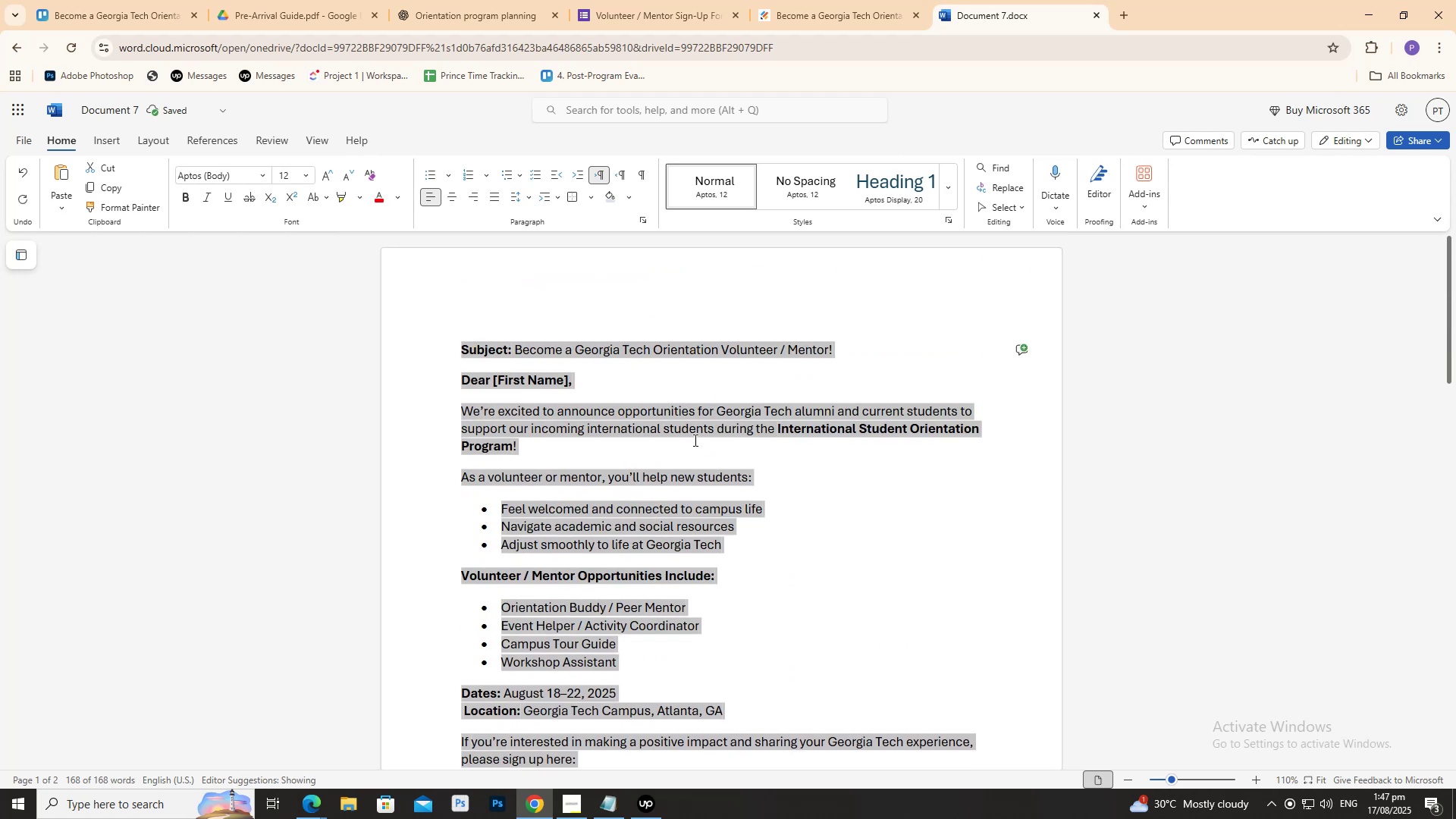 
hold_key(key=ControlLeft, duration=0.6)
scroll: coordinate [692, 428], scroll_direction: down, amount: 1.0
 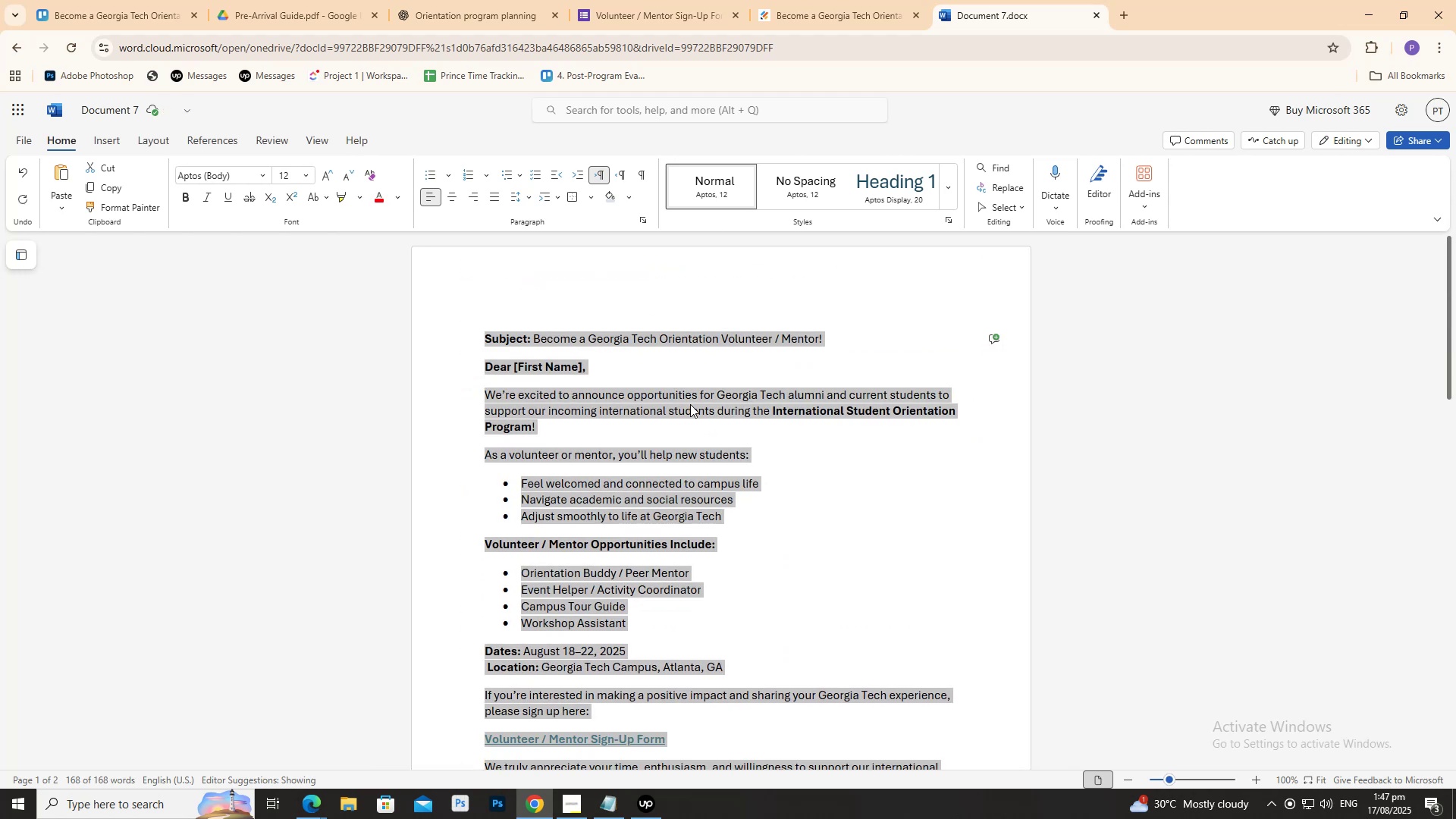 
left_click([690, 400])
 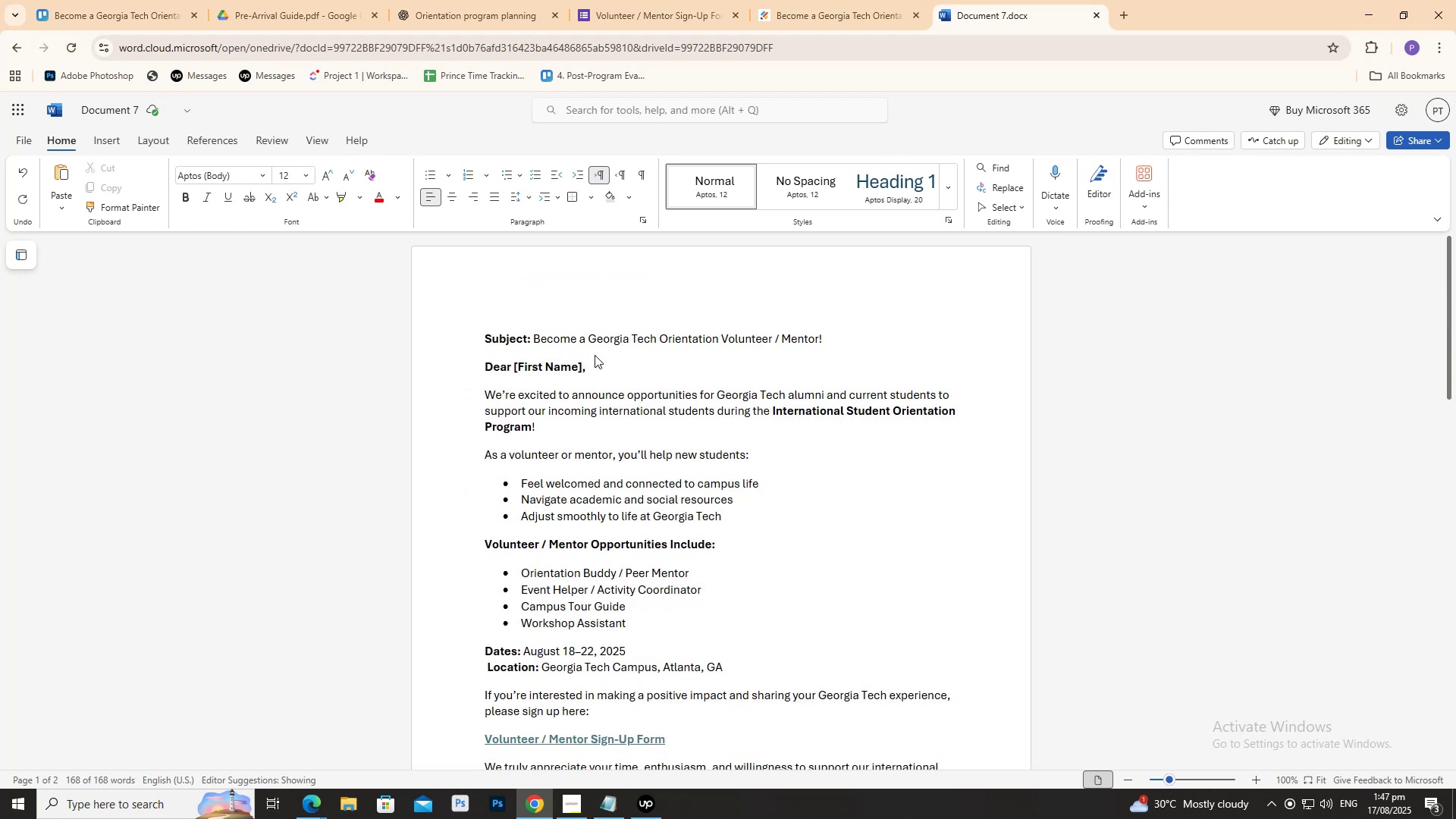 
left_click([597, 357])
 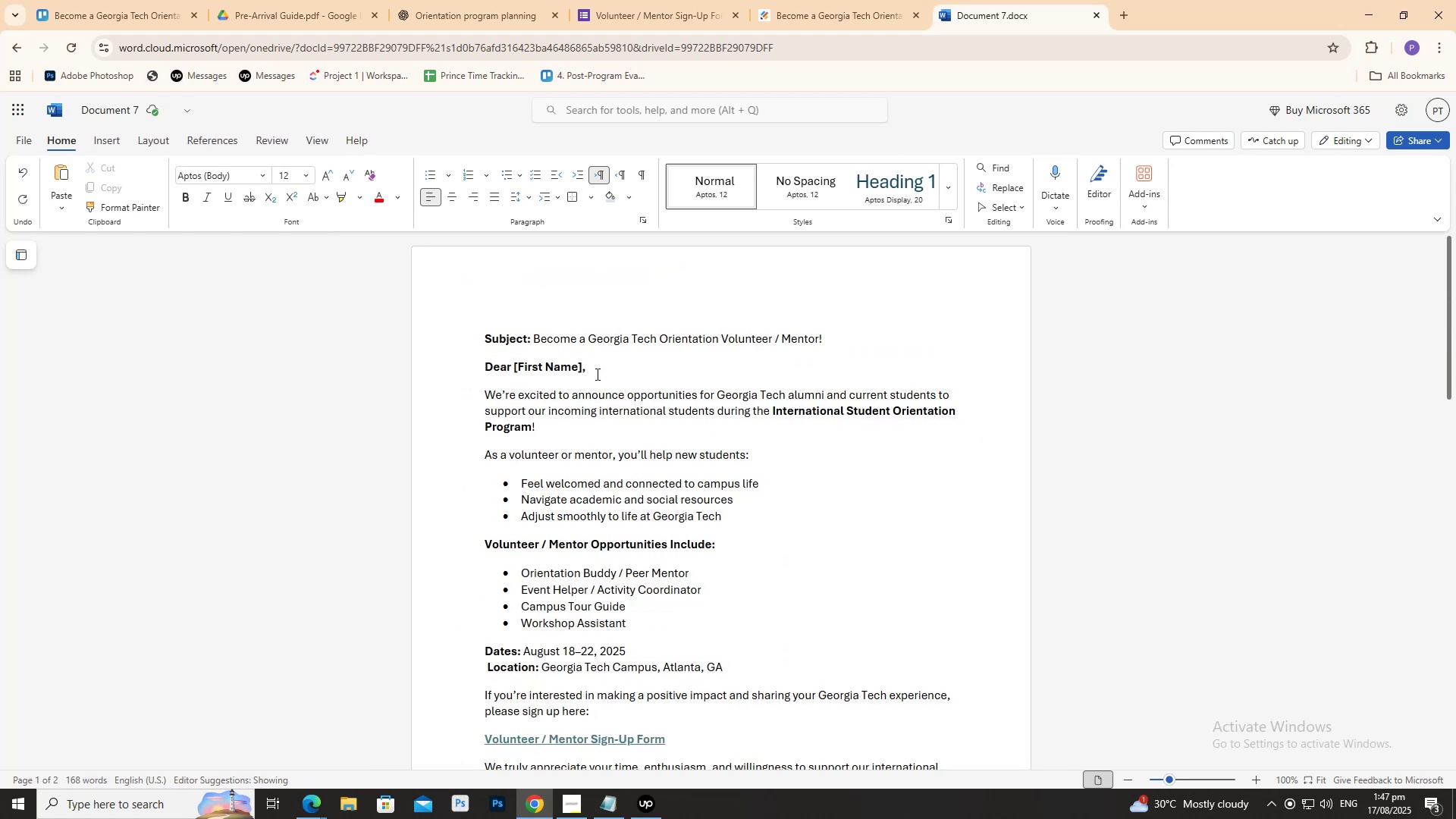 
scroll: coordinate [591, 394], scroll_direction: down, amount: 4.0
 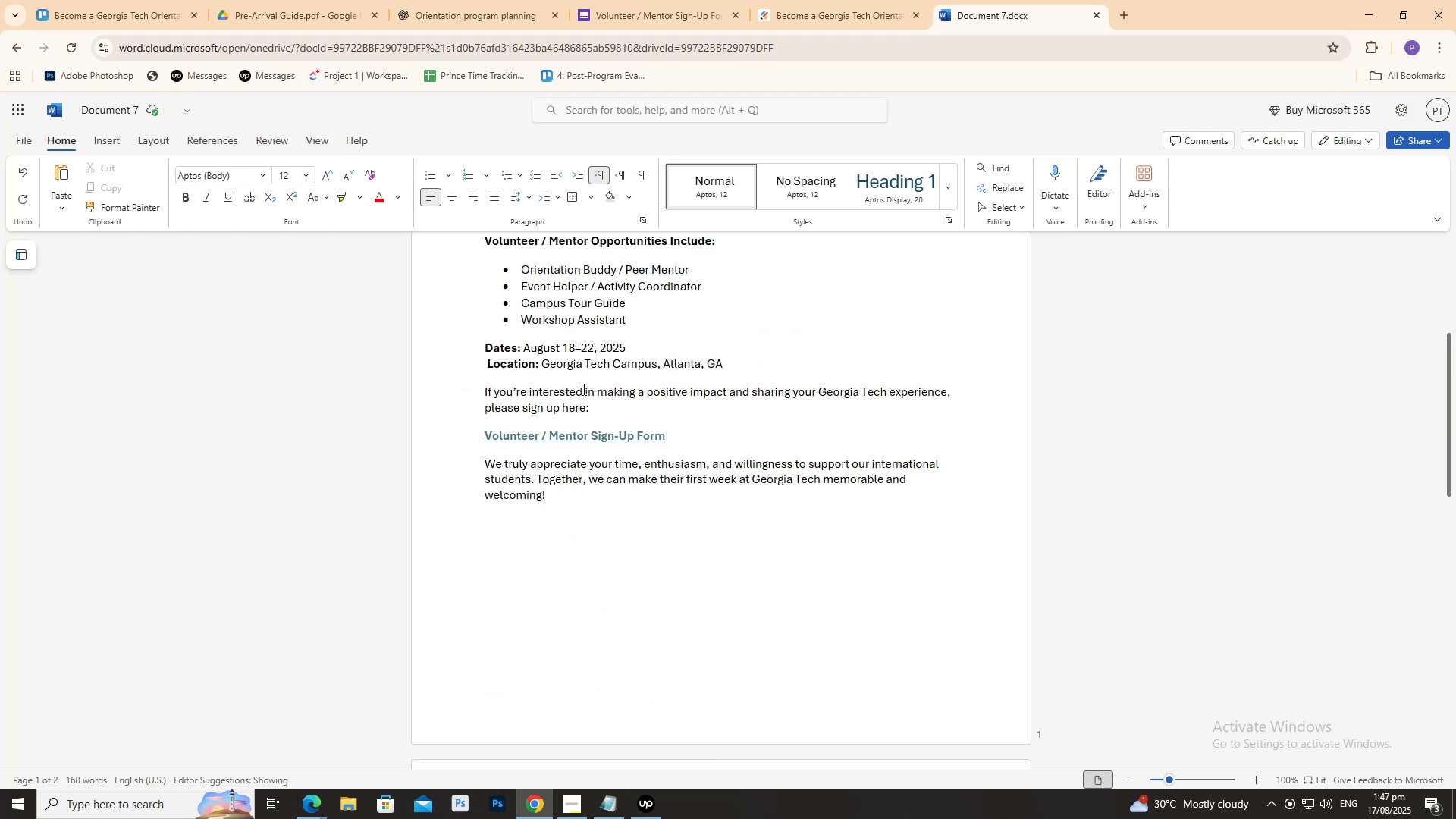 
scroll: coordinate [883, 363], scroll_direction: up, amount: 12.0
 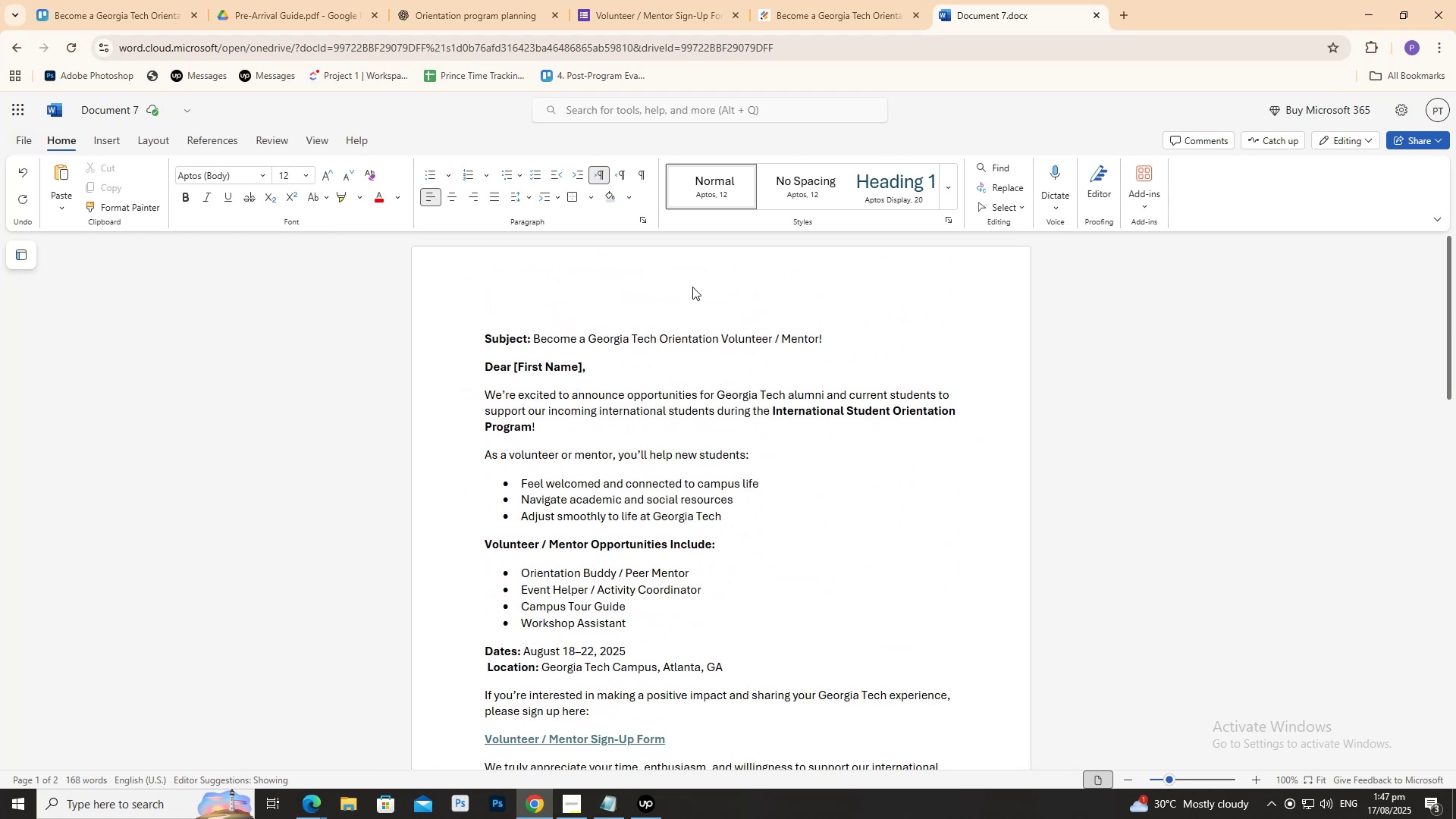 
left_click_drag(start_coordinate=[824, 339], to_coordinate=[461, 319])
 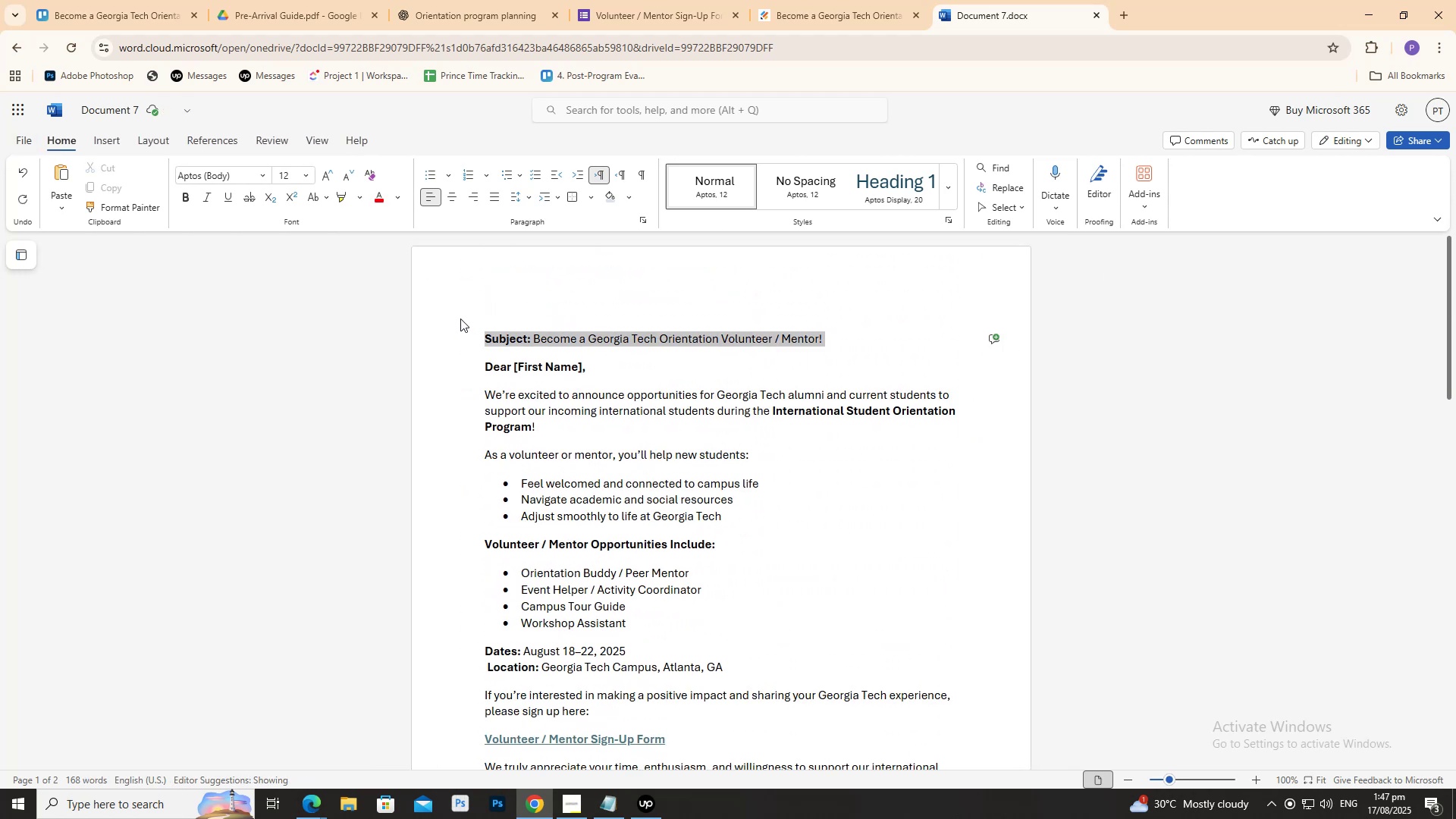 
key(Control+C)
 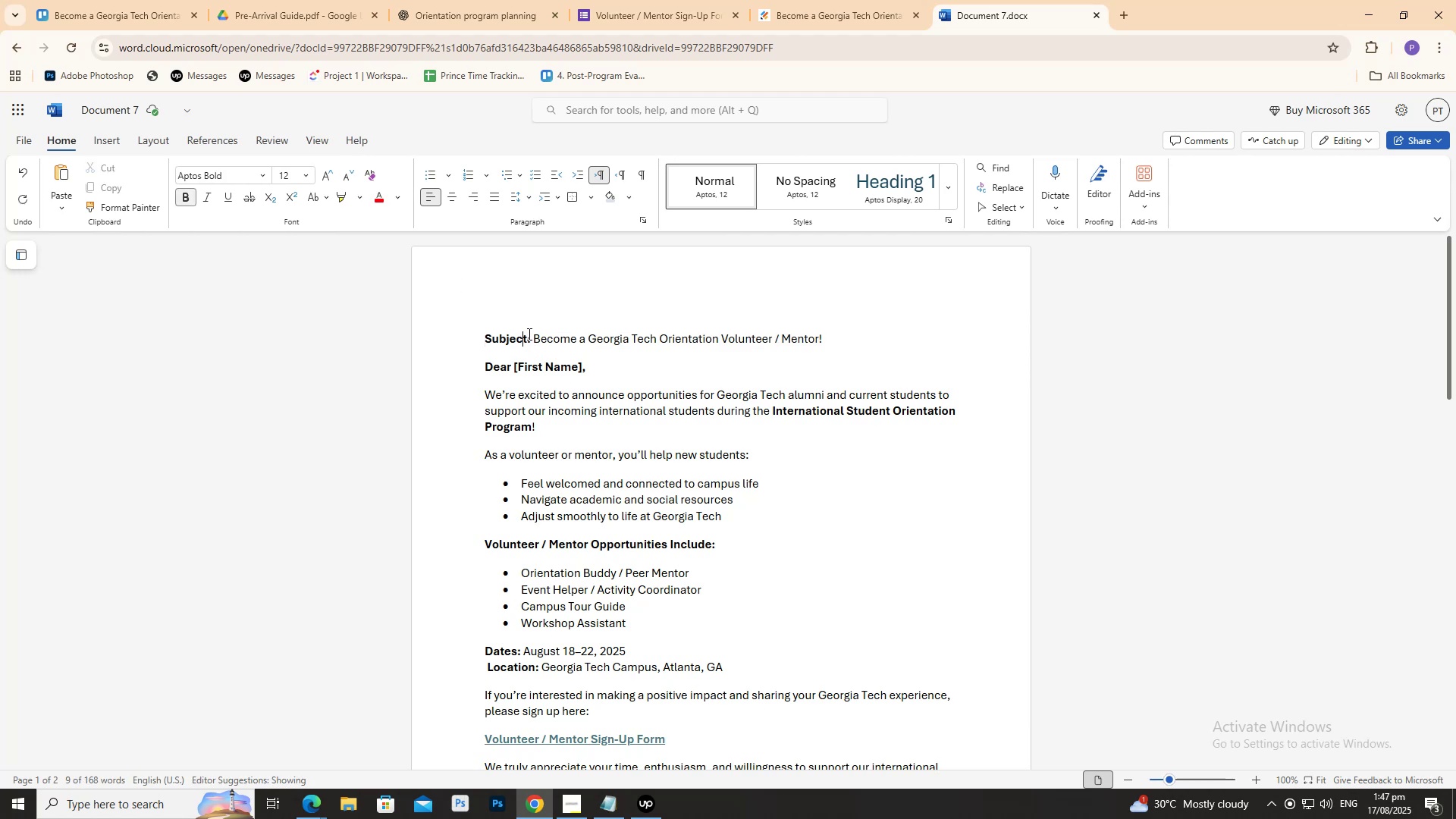 
left_click_drag(start_coordinate=[532, 334], to_coordinate=[829, 342])
 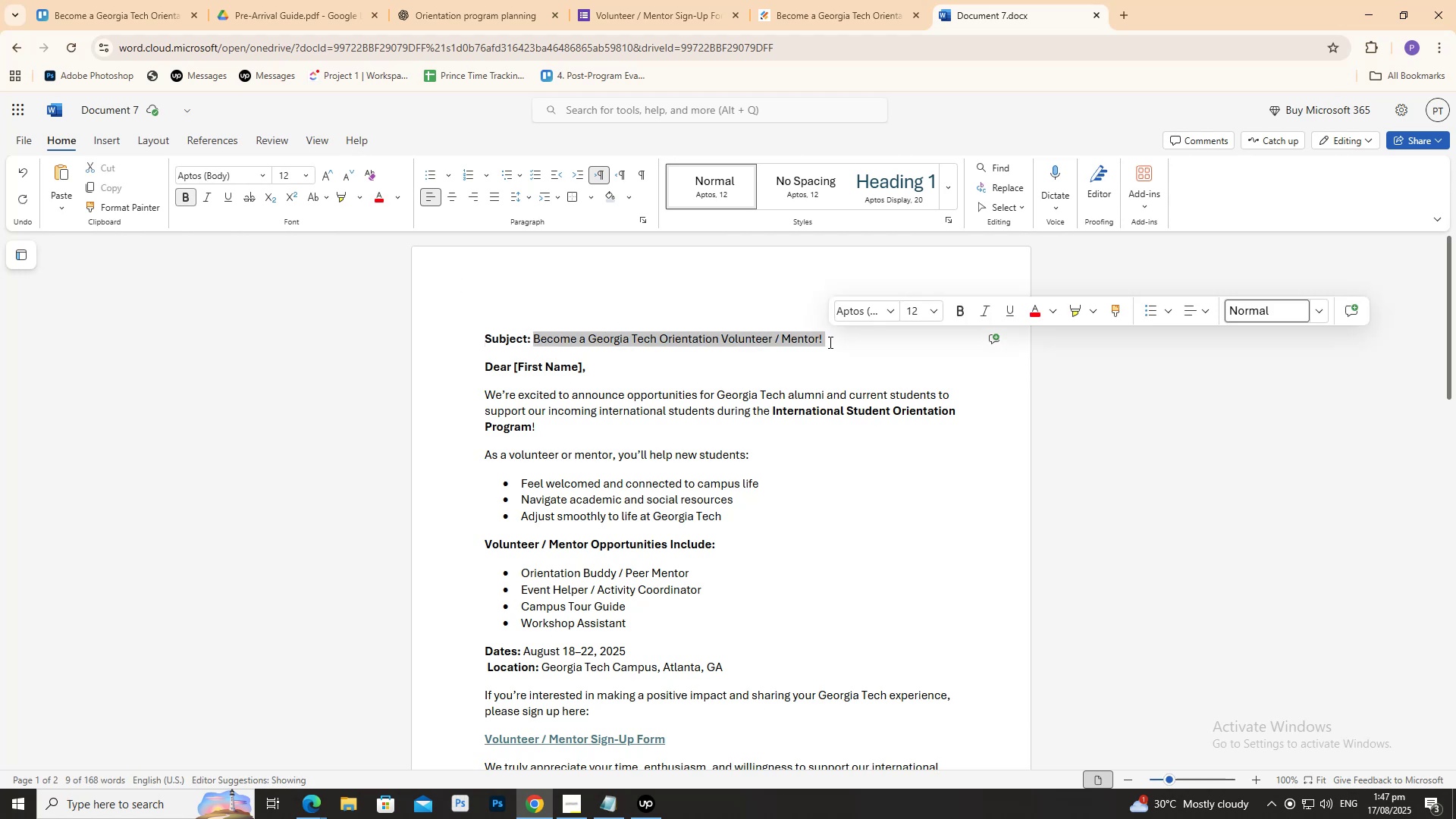 
key(Control+C)
 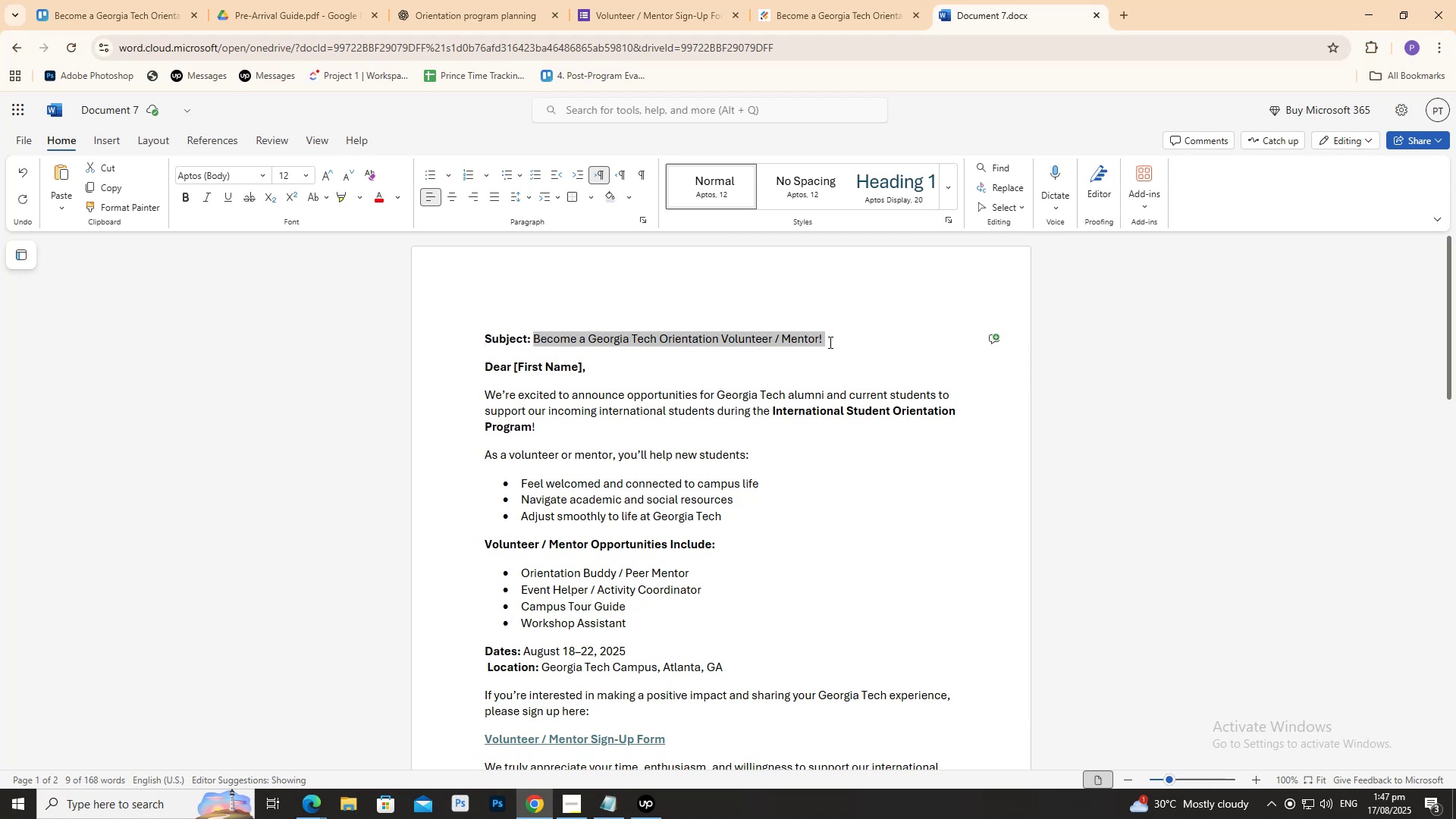 
key(Control+C)
 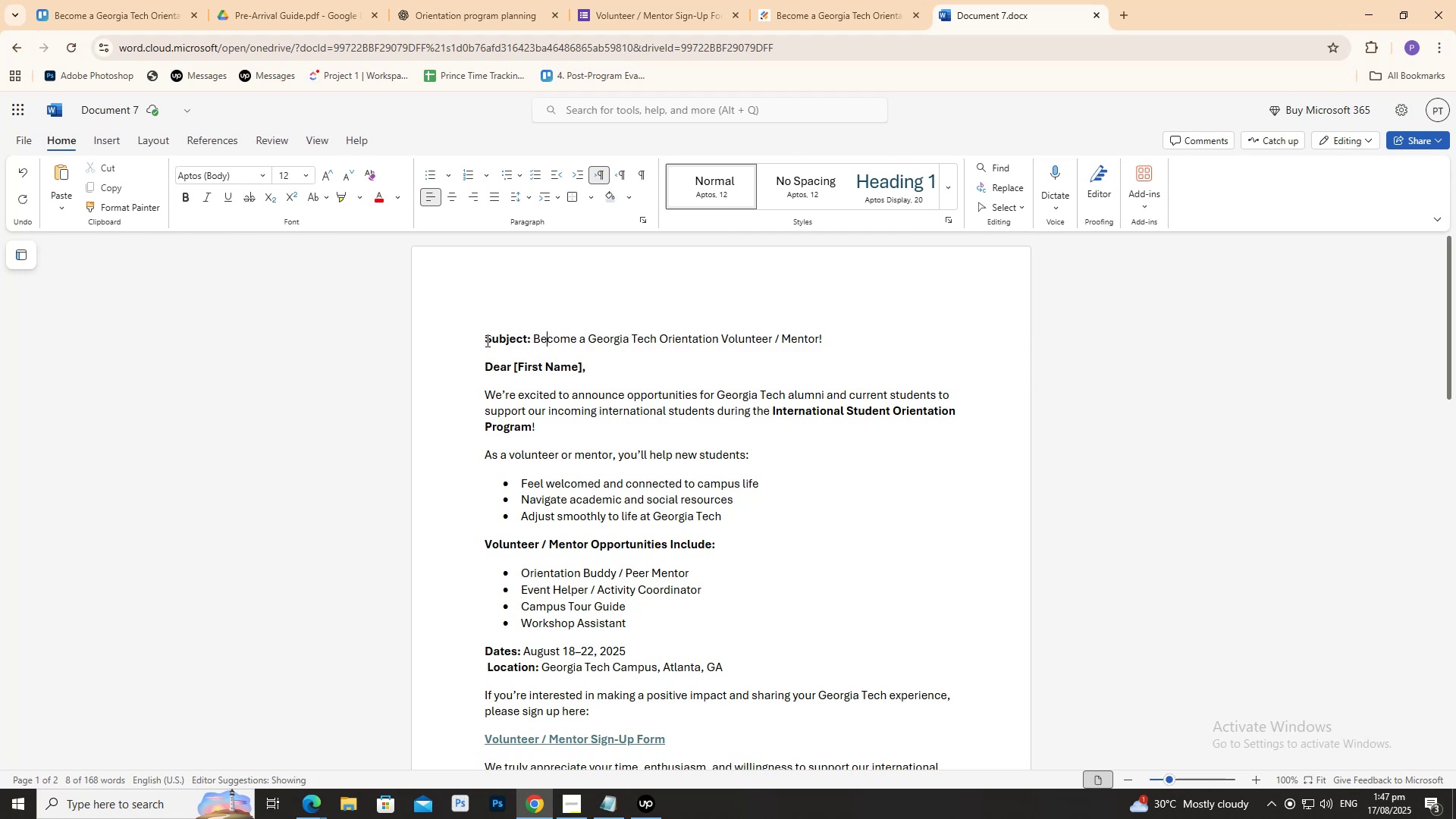 
left_click_drag(start_coordinate=[459, 336], to_coordinate=[885, 340])
 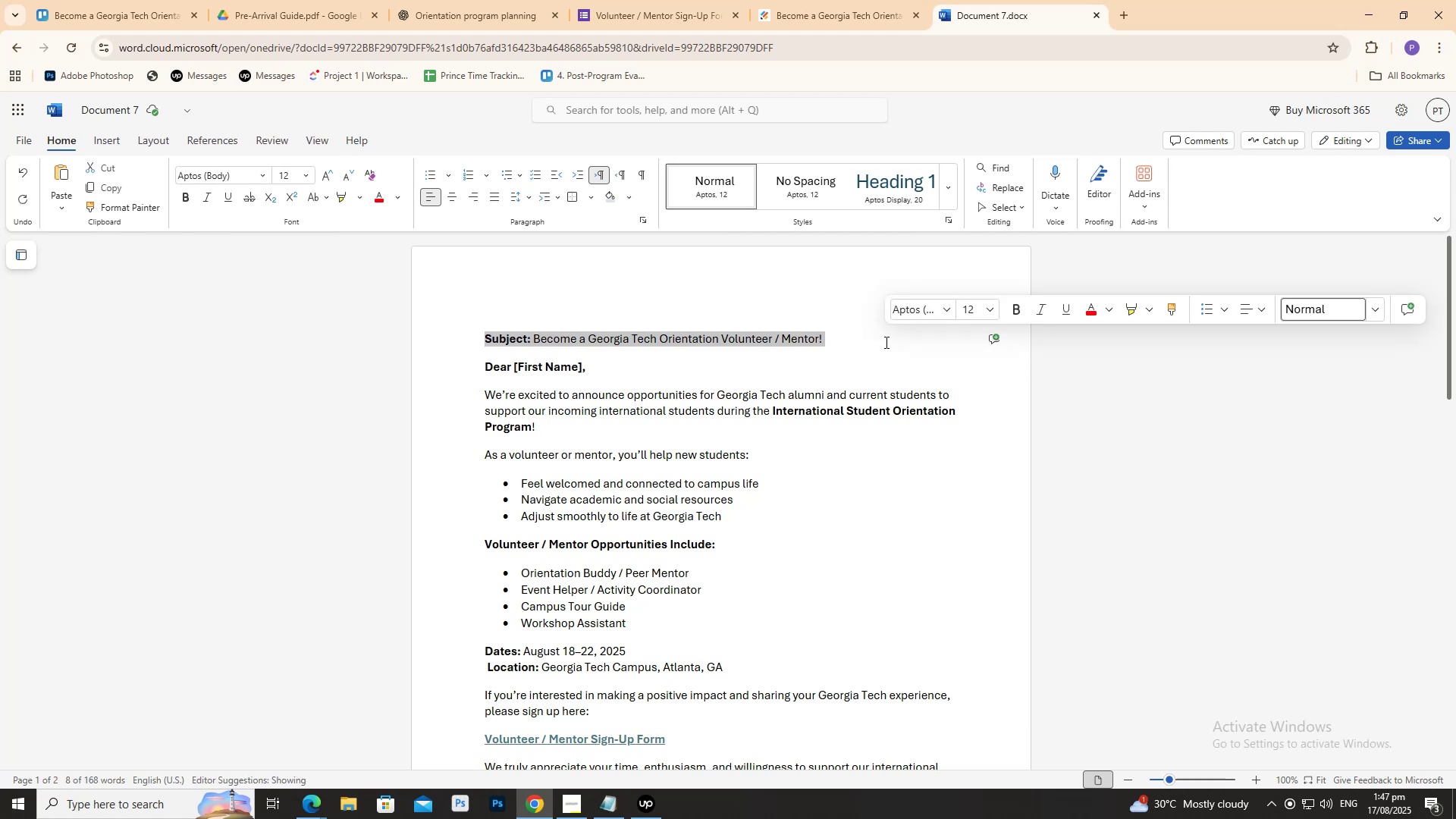 
key(Backspace)
 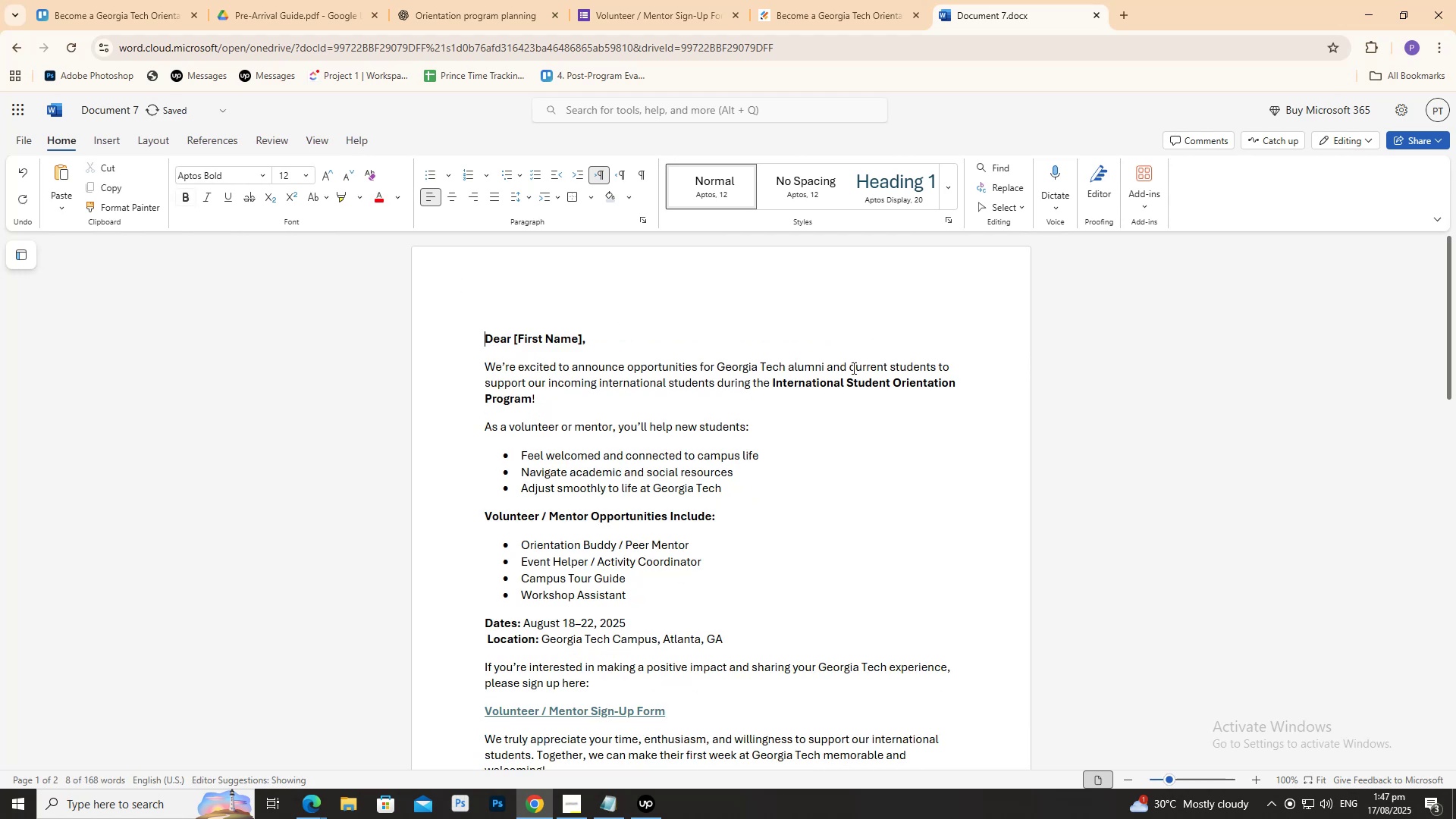 
scroll: coordinate [821, 383], scroll_direction: down, amount: 5.0
 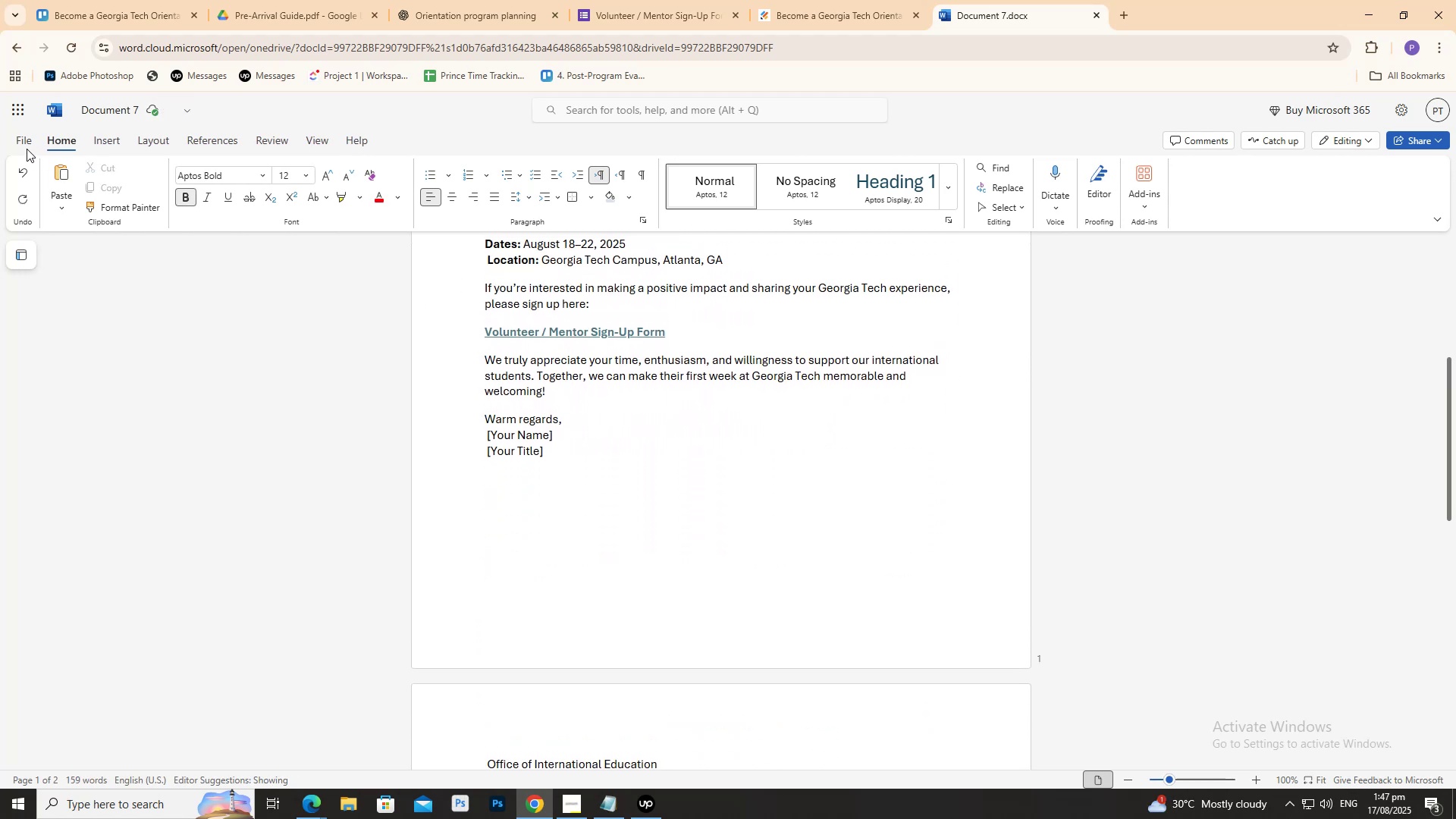 
left_click([22, 145])
 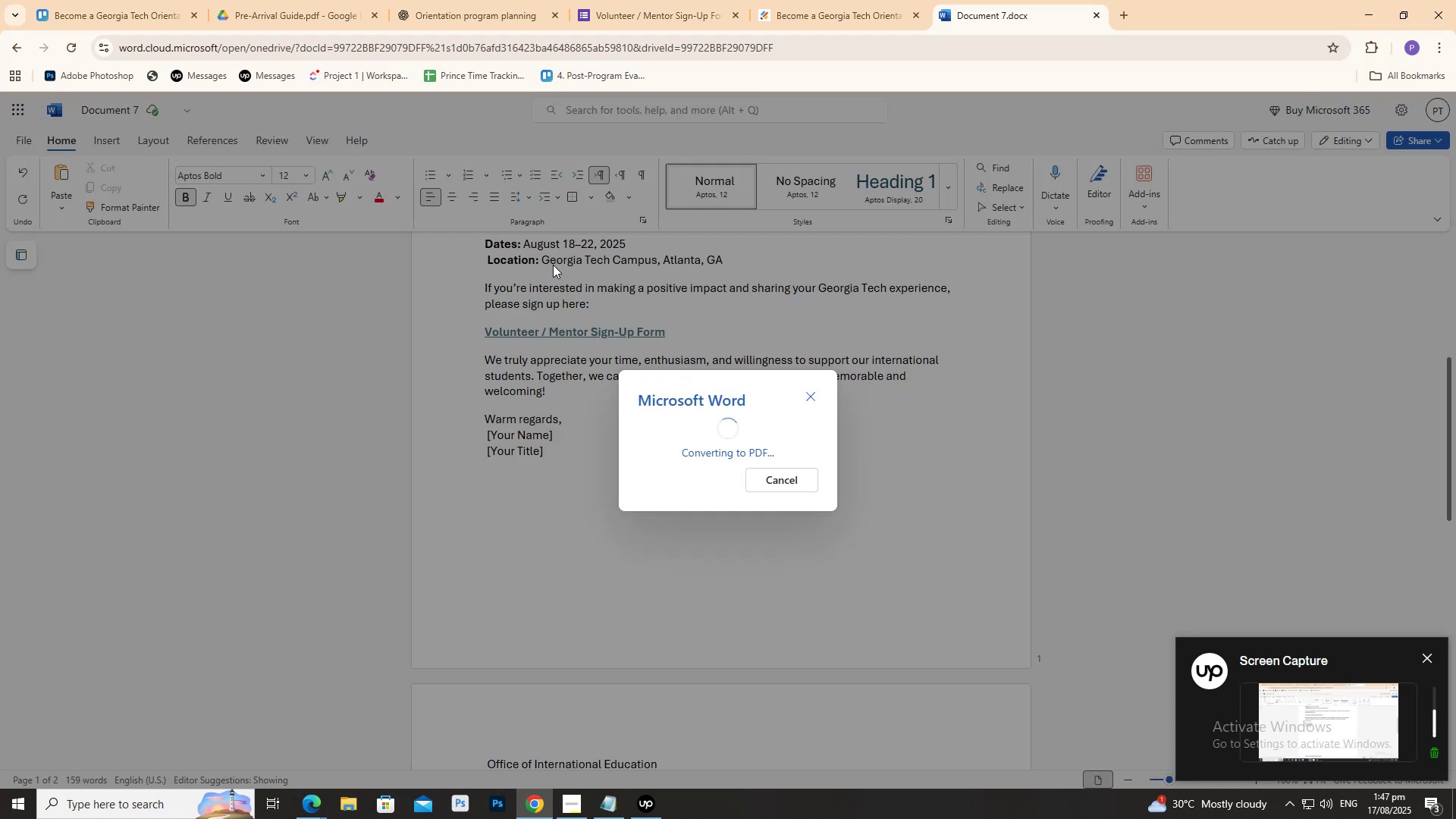 
wait(10.03)
 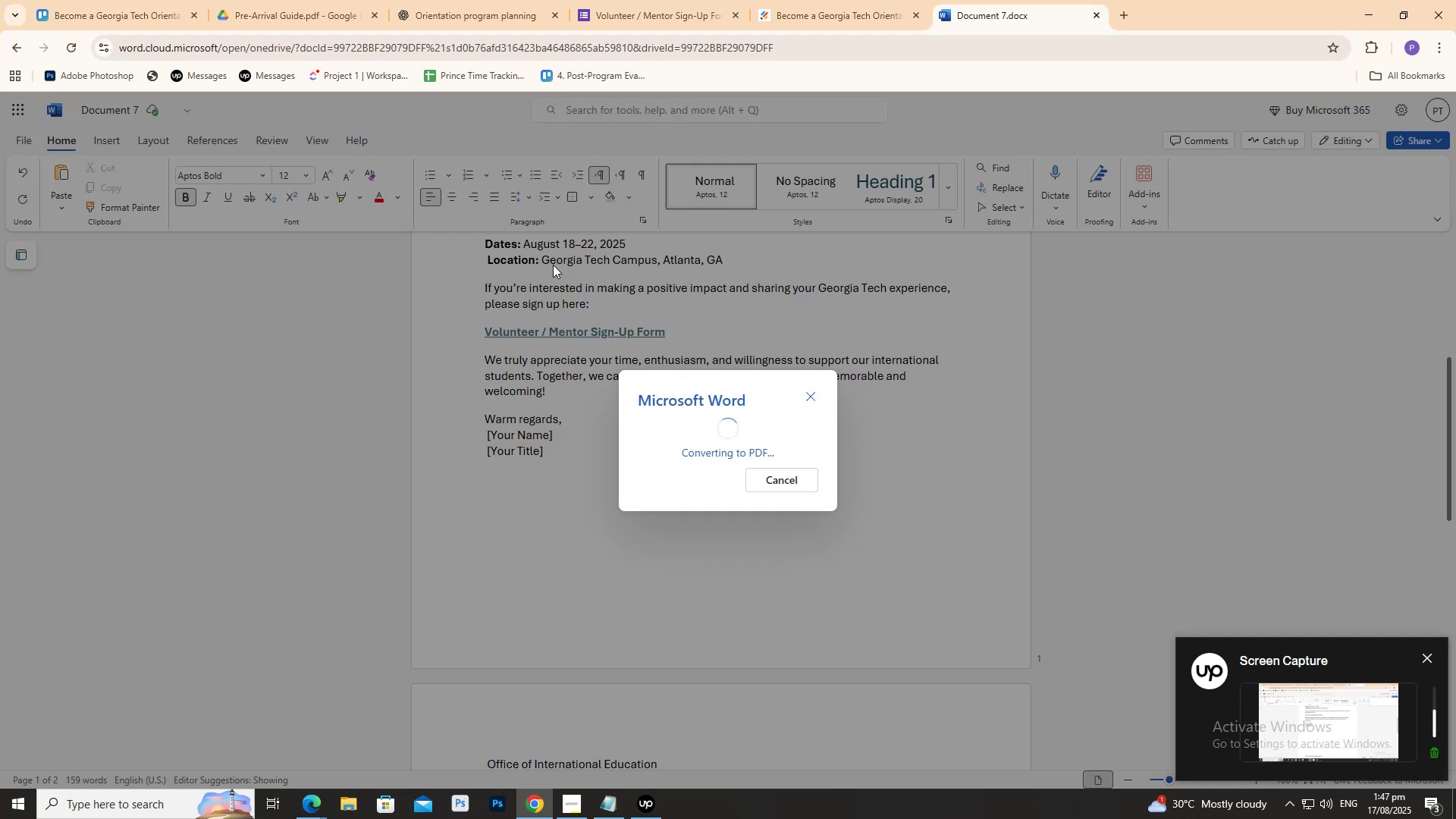 
left_click([717, 463])
 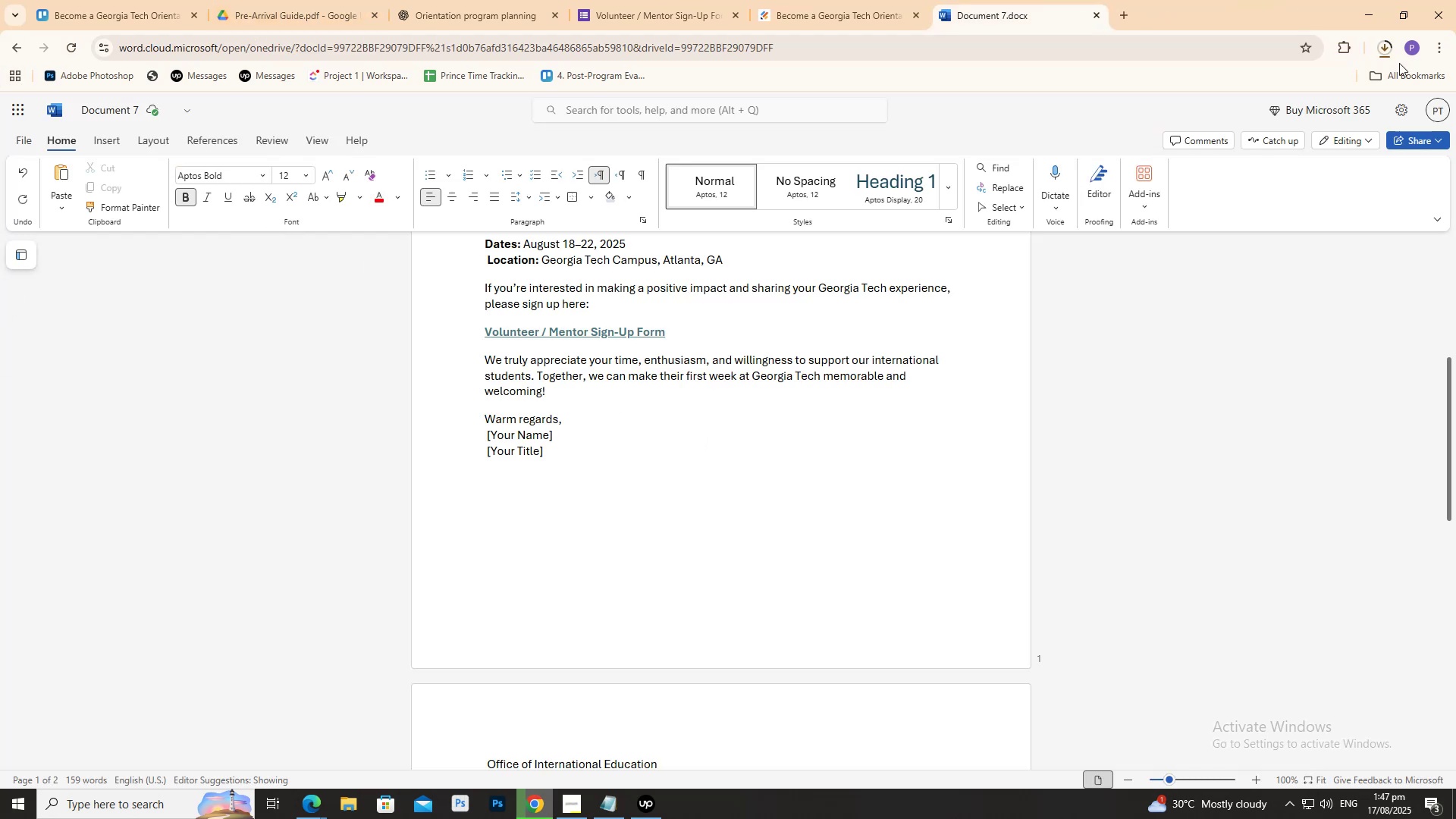 
left_click([1382, 52])
 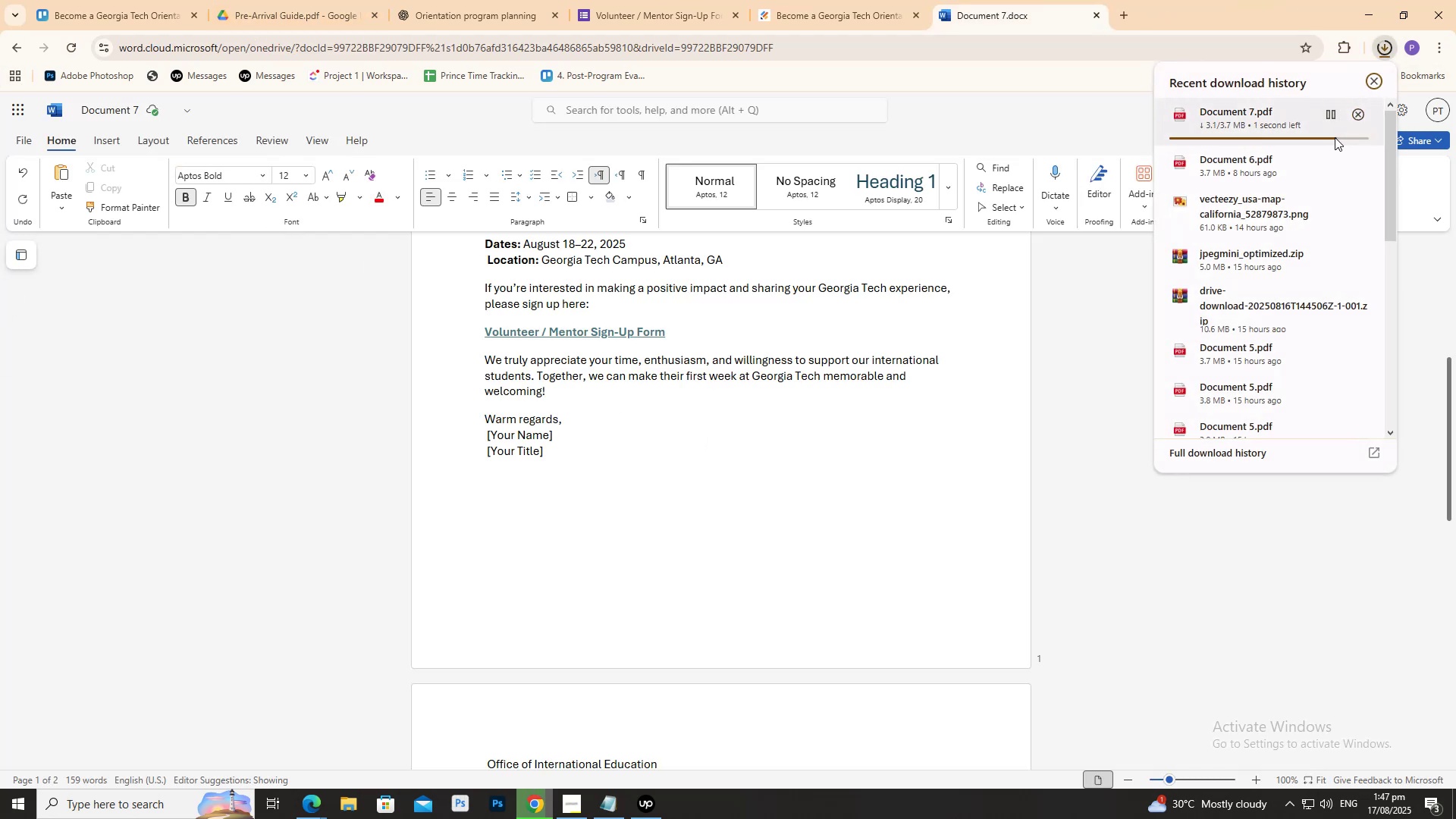 
wait(8.64)
 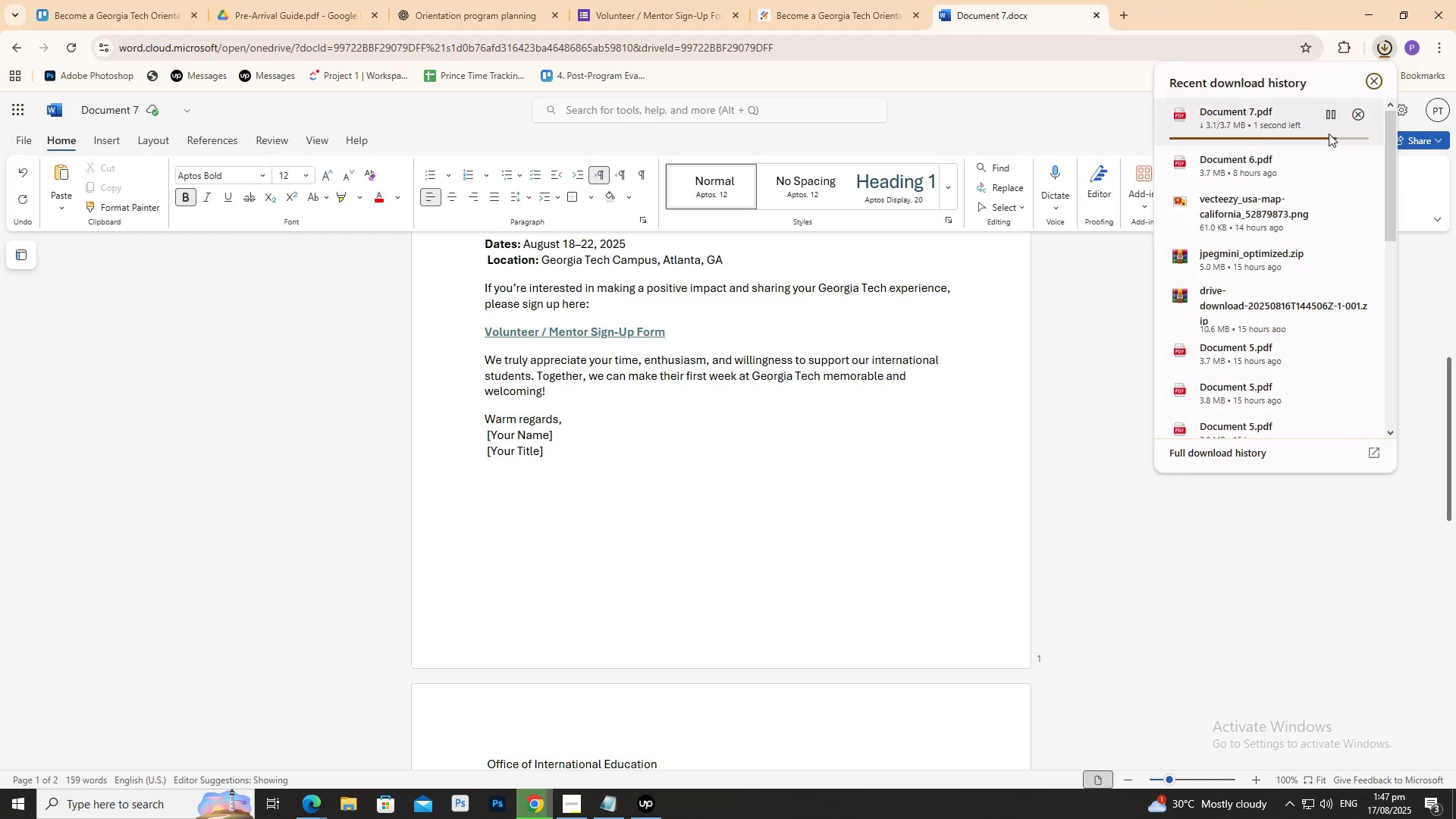 
key(Control+W)
 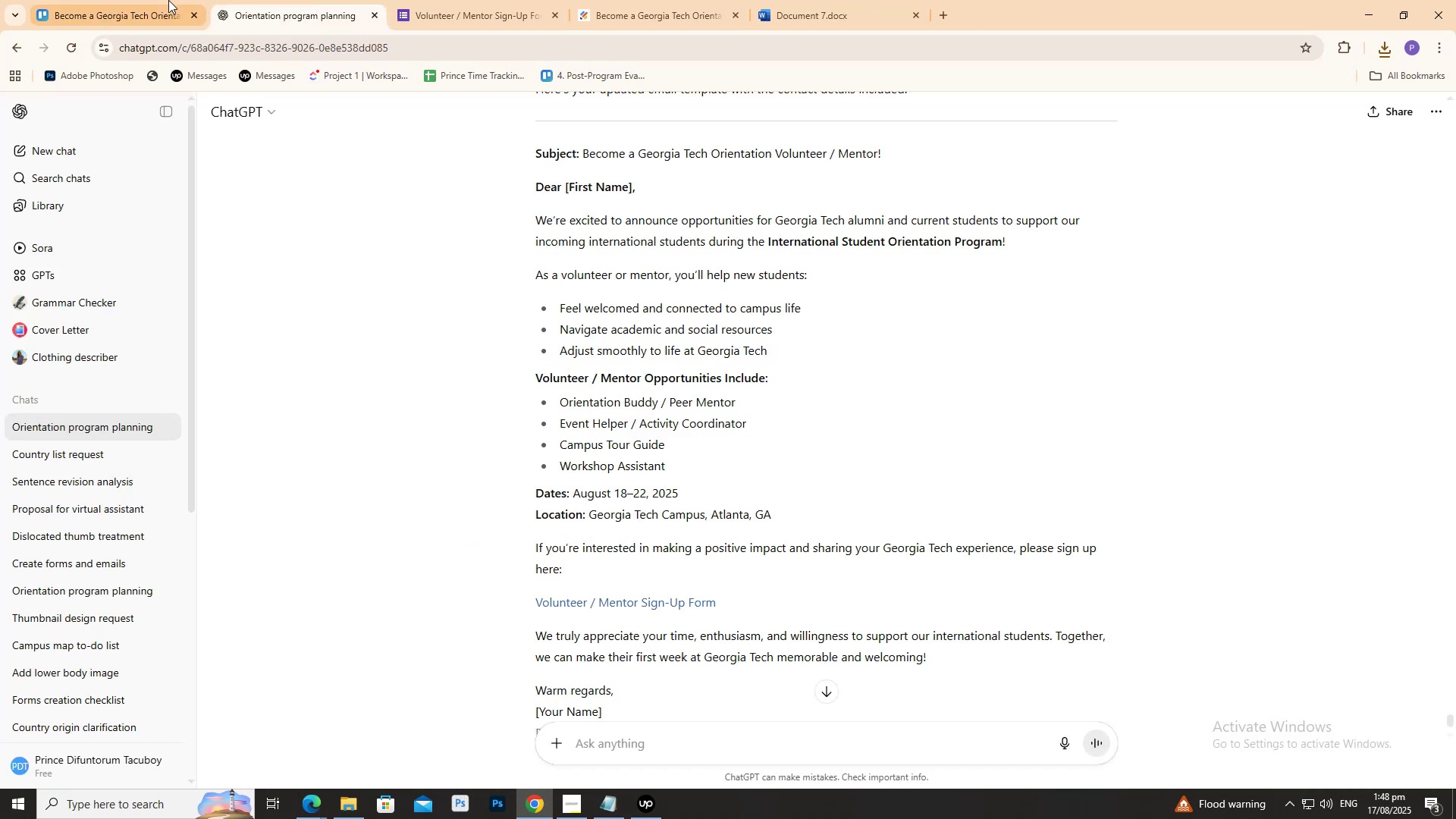 
left_click([168, 0])
 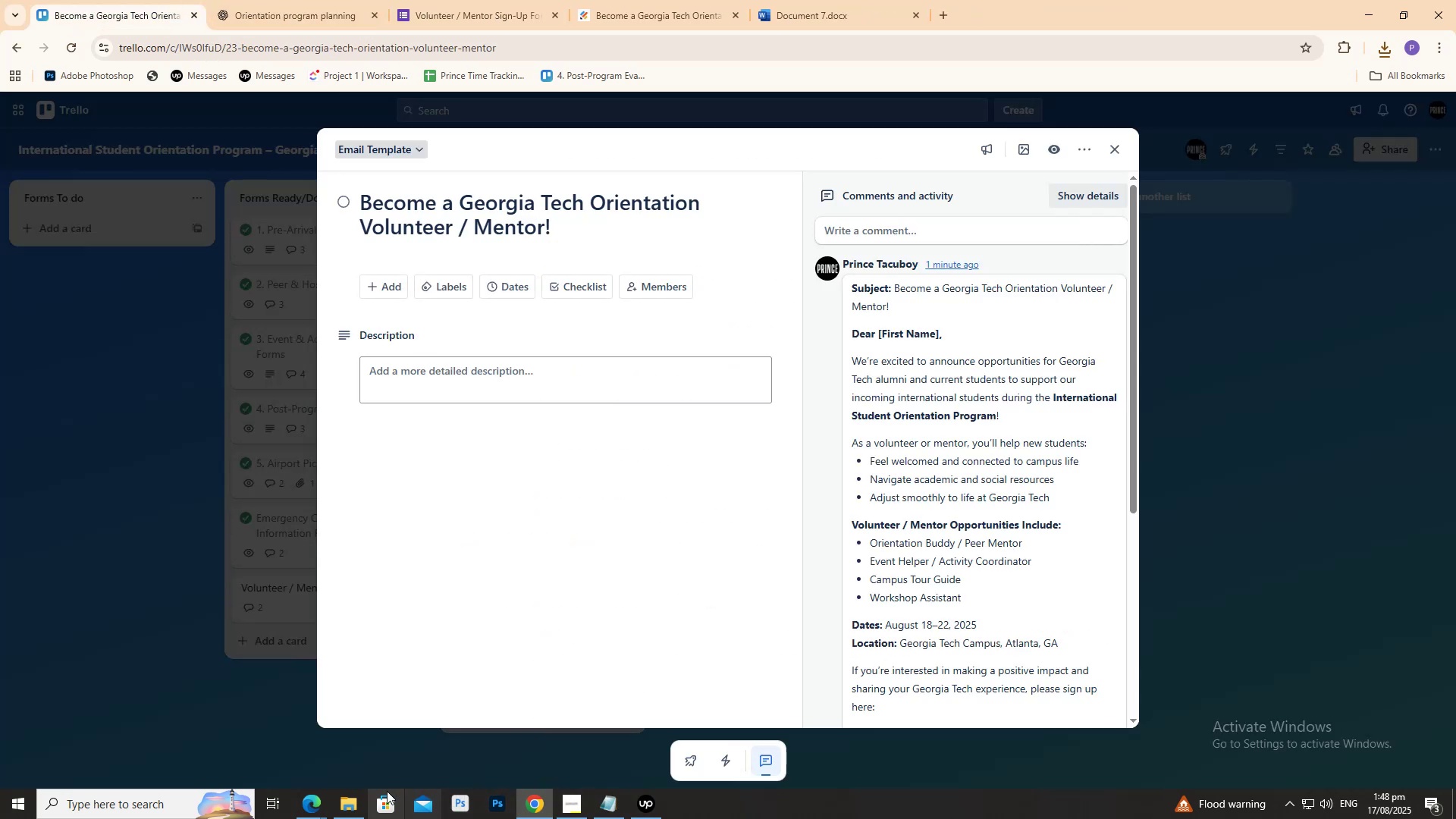 
left_click([354, 794])
 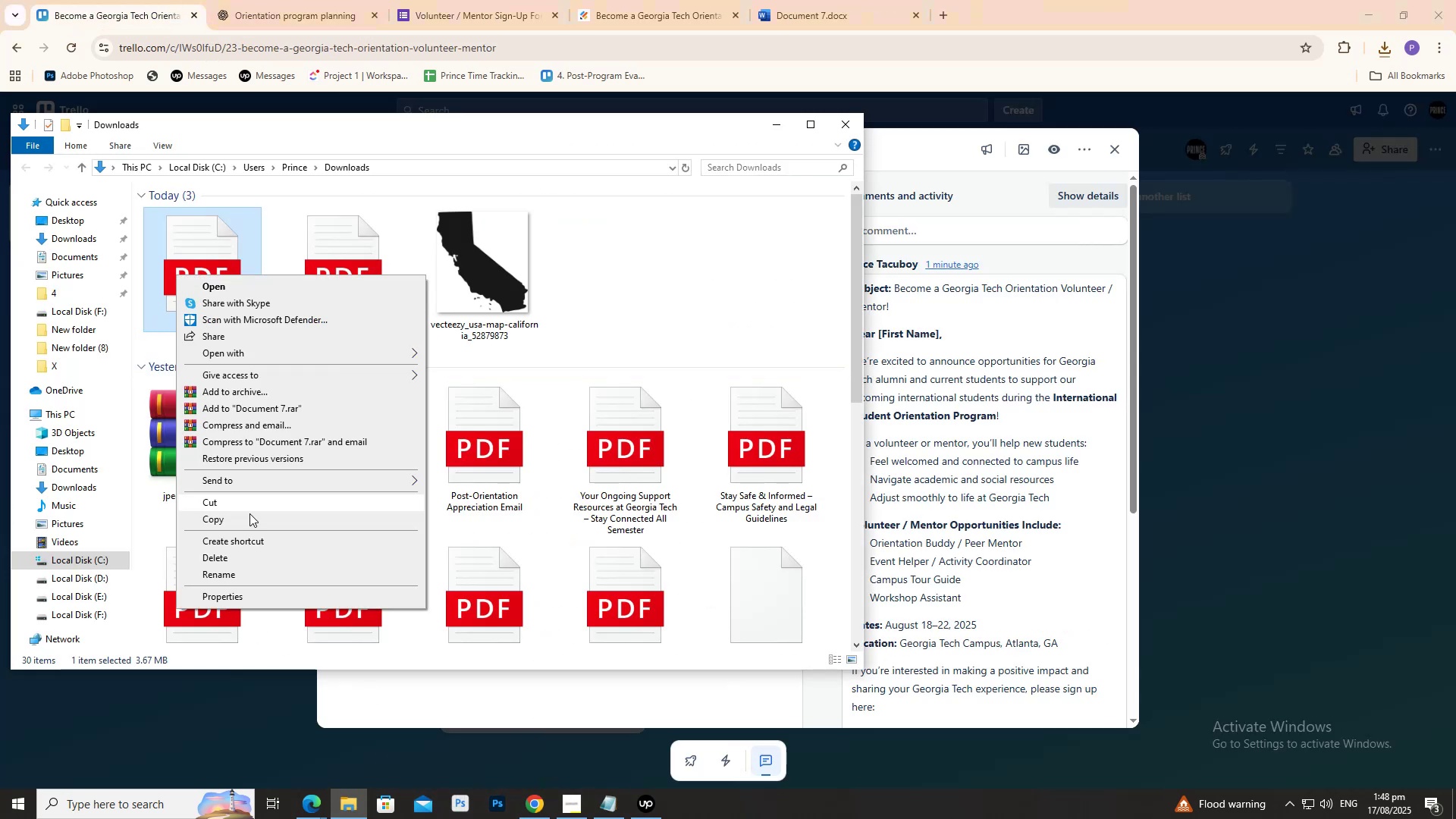 
key(Control+V)
 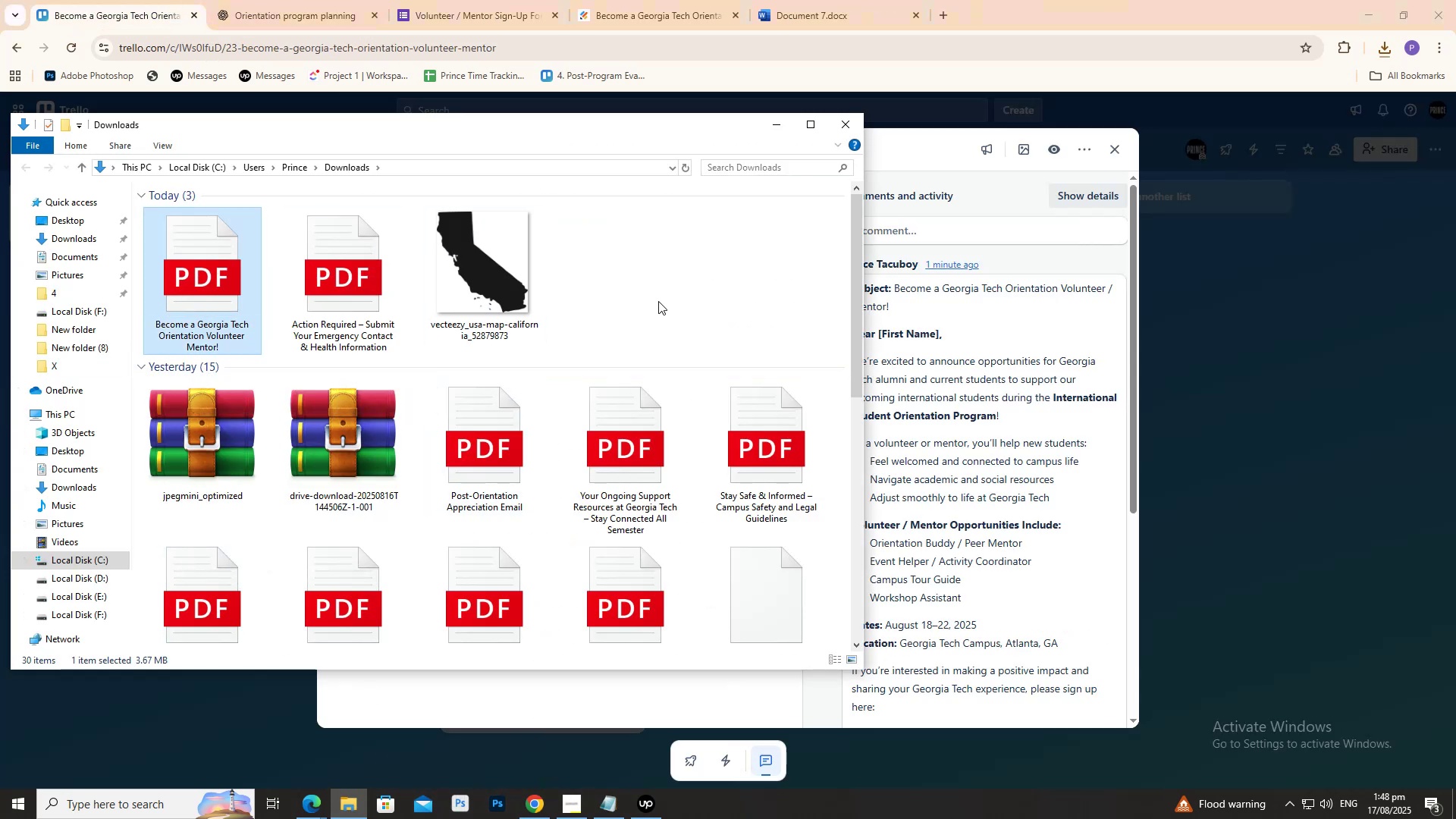 
left_click_drag(start_coordinate=[695, 115], to_coordinate=[634, 133])
 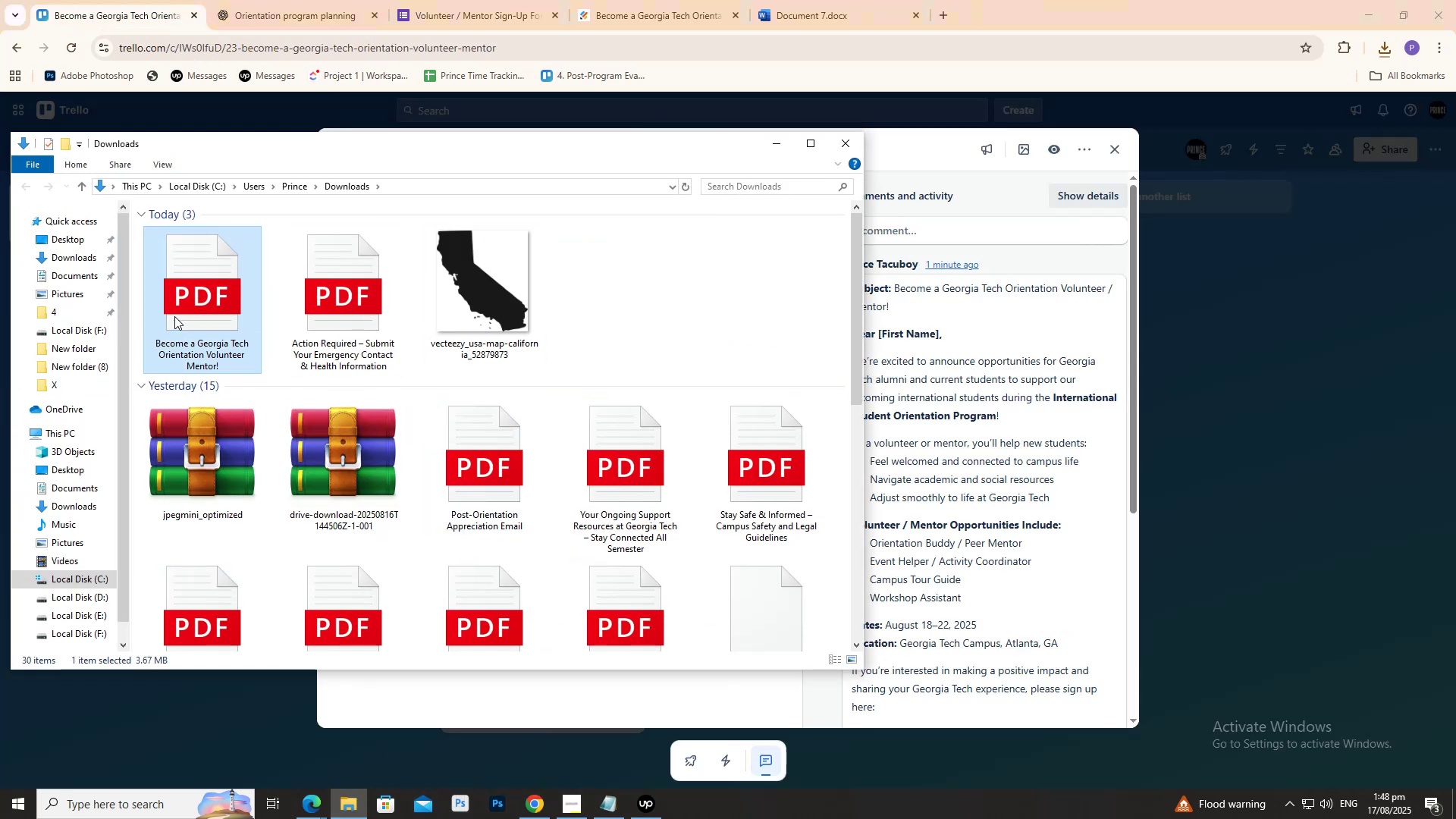 
left_click_drag(start_coordinate=[186, 314], to_coordinate=[934, 393])
 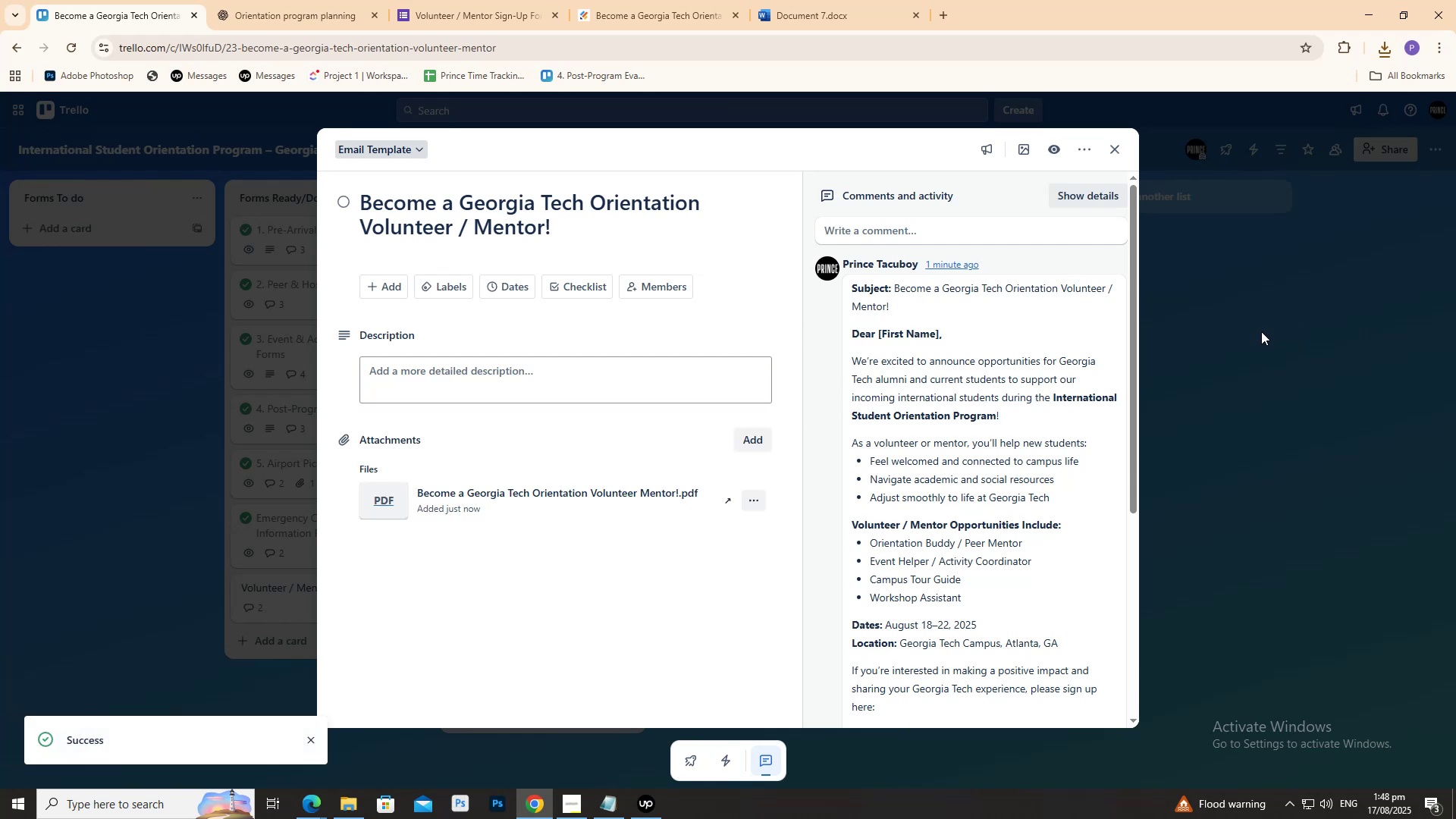 
wait(5.68)
 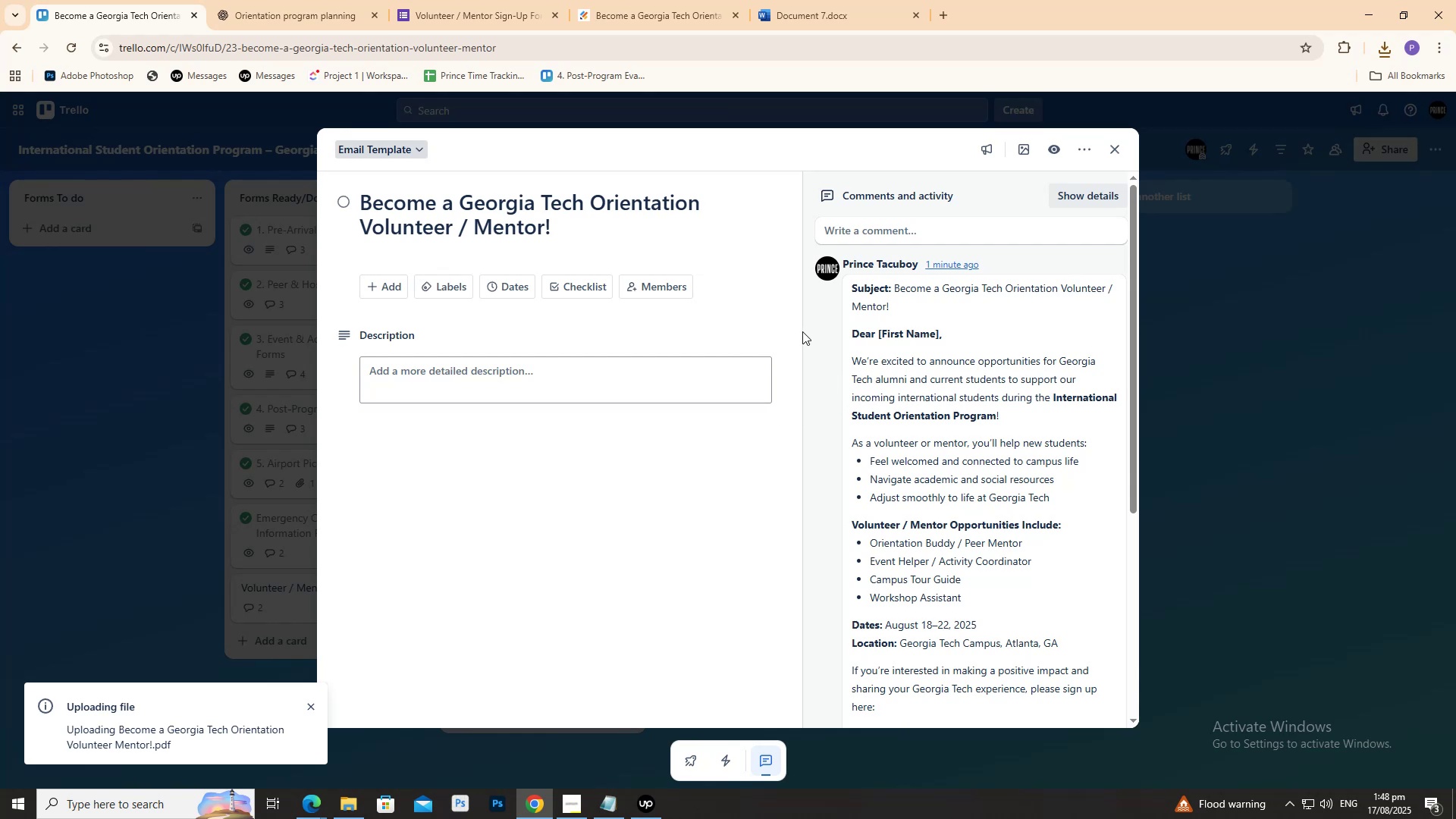 
left_click([519, 650])
 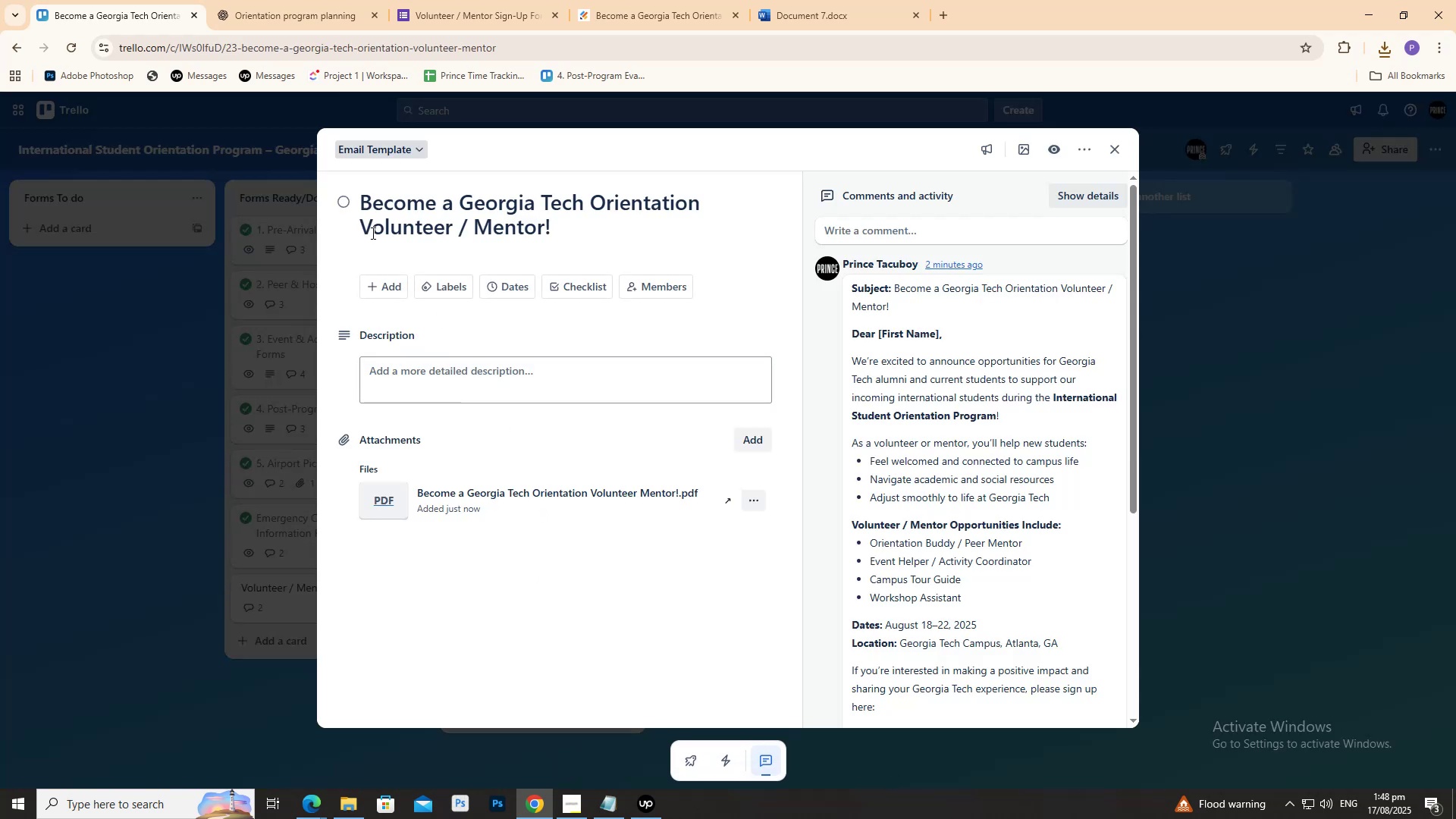 
wait(8.78)
 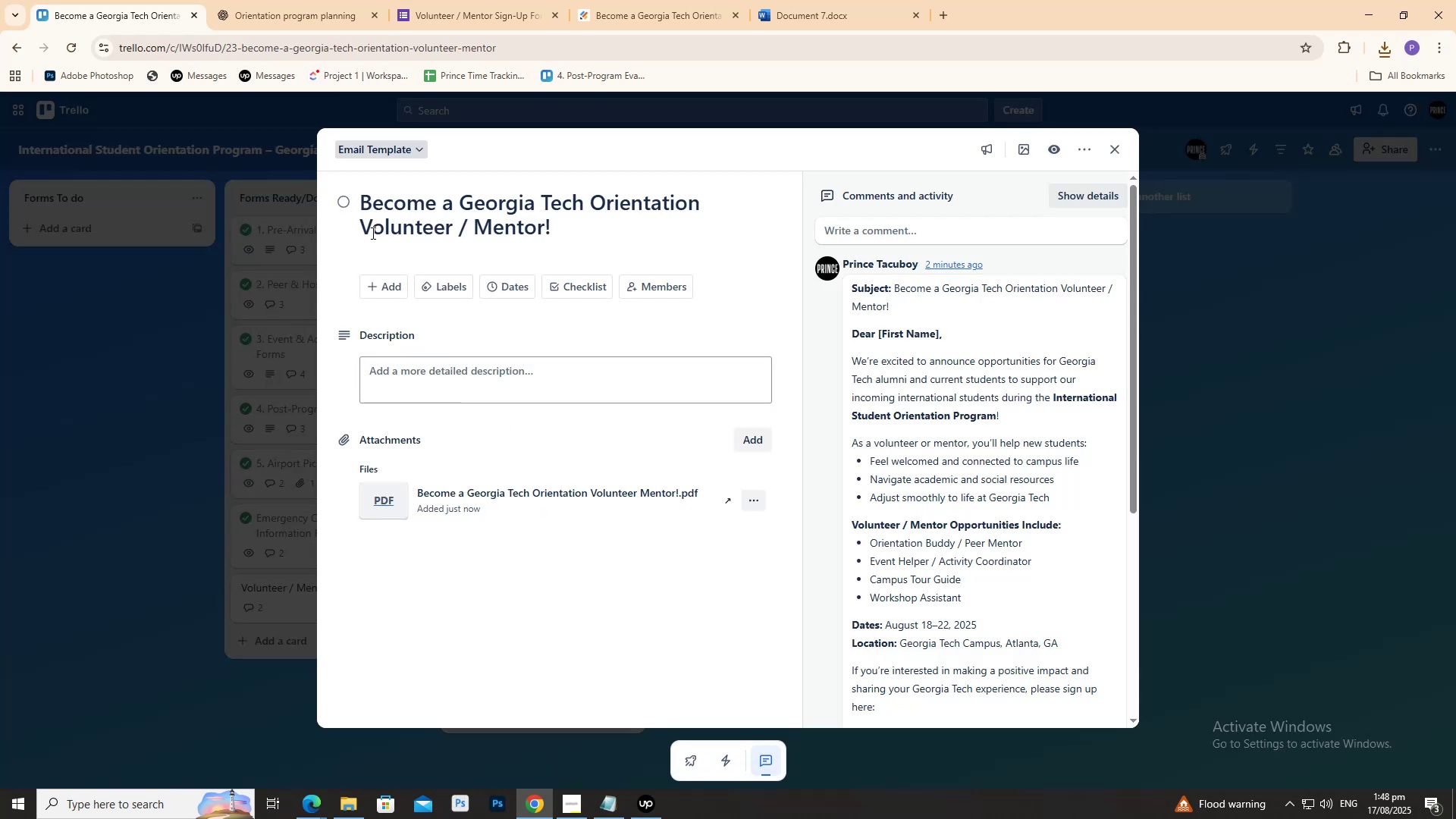 
left_click([485, 221])
 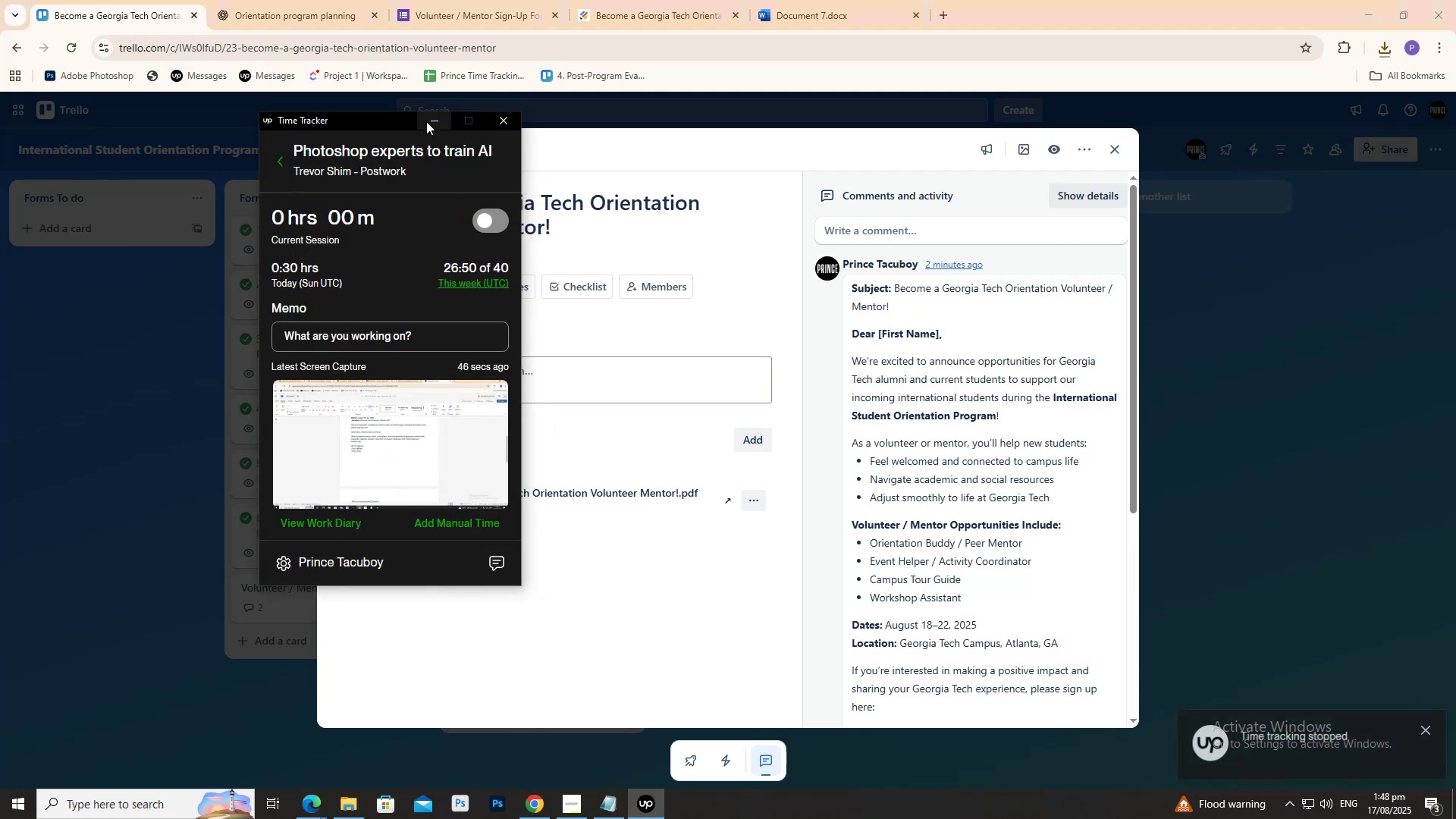 
double_click([426, 121])
 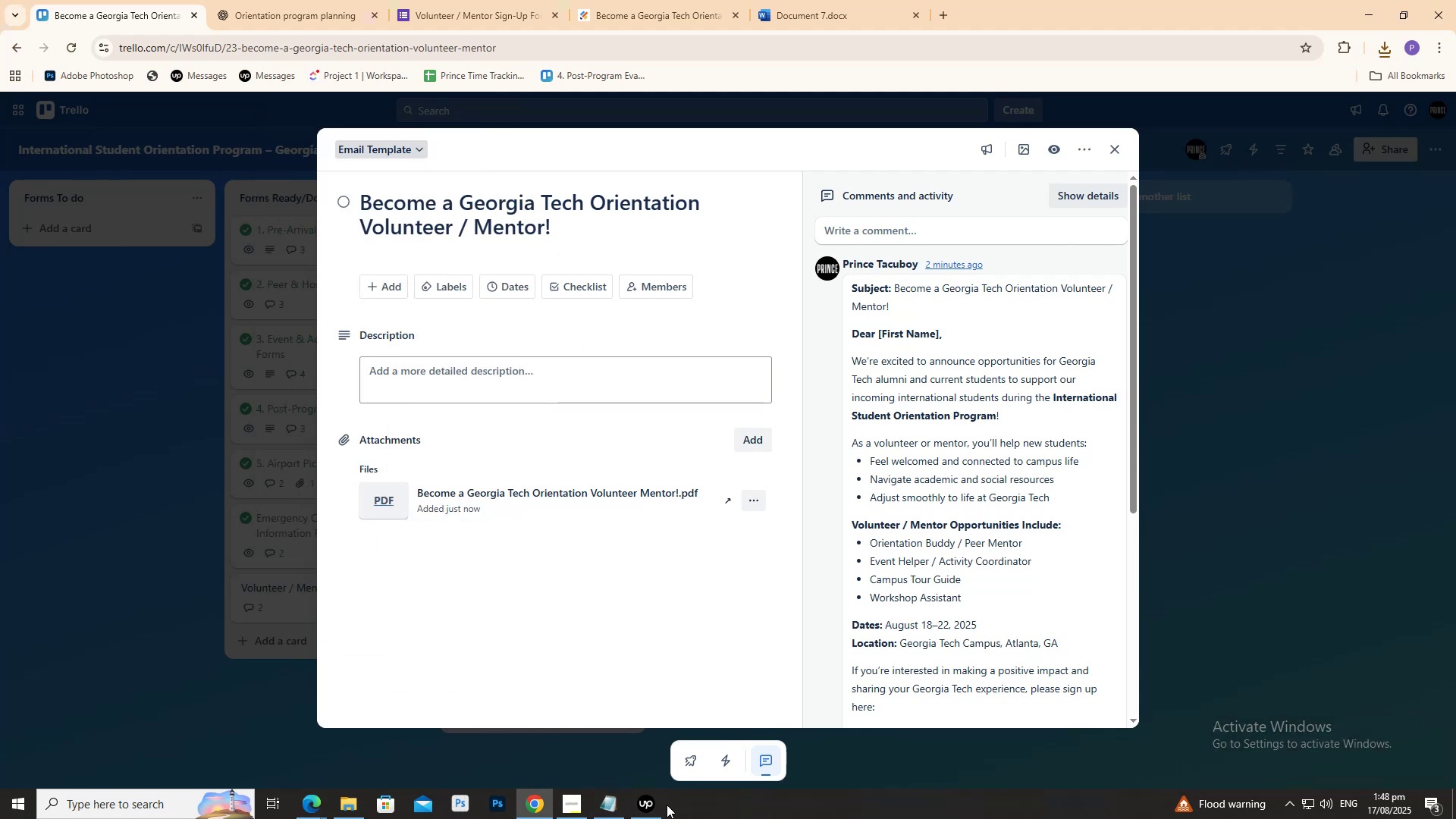 
wait(5.16)
 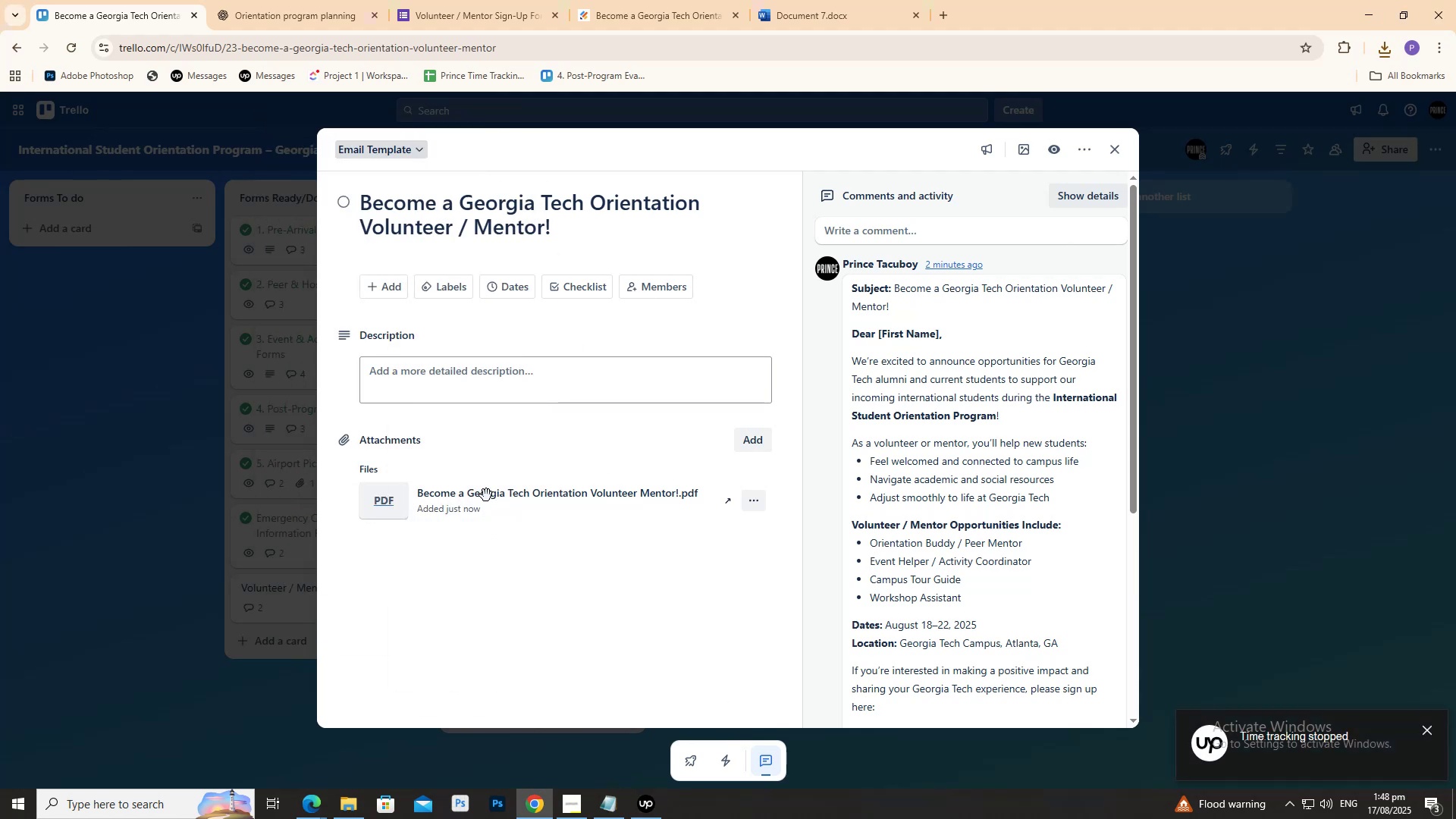 
left_click([495, 227])
 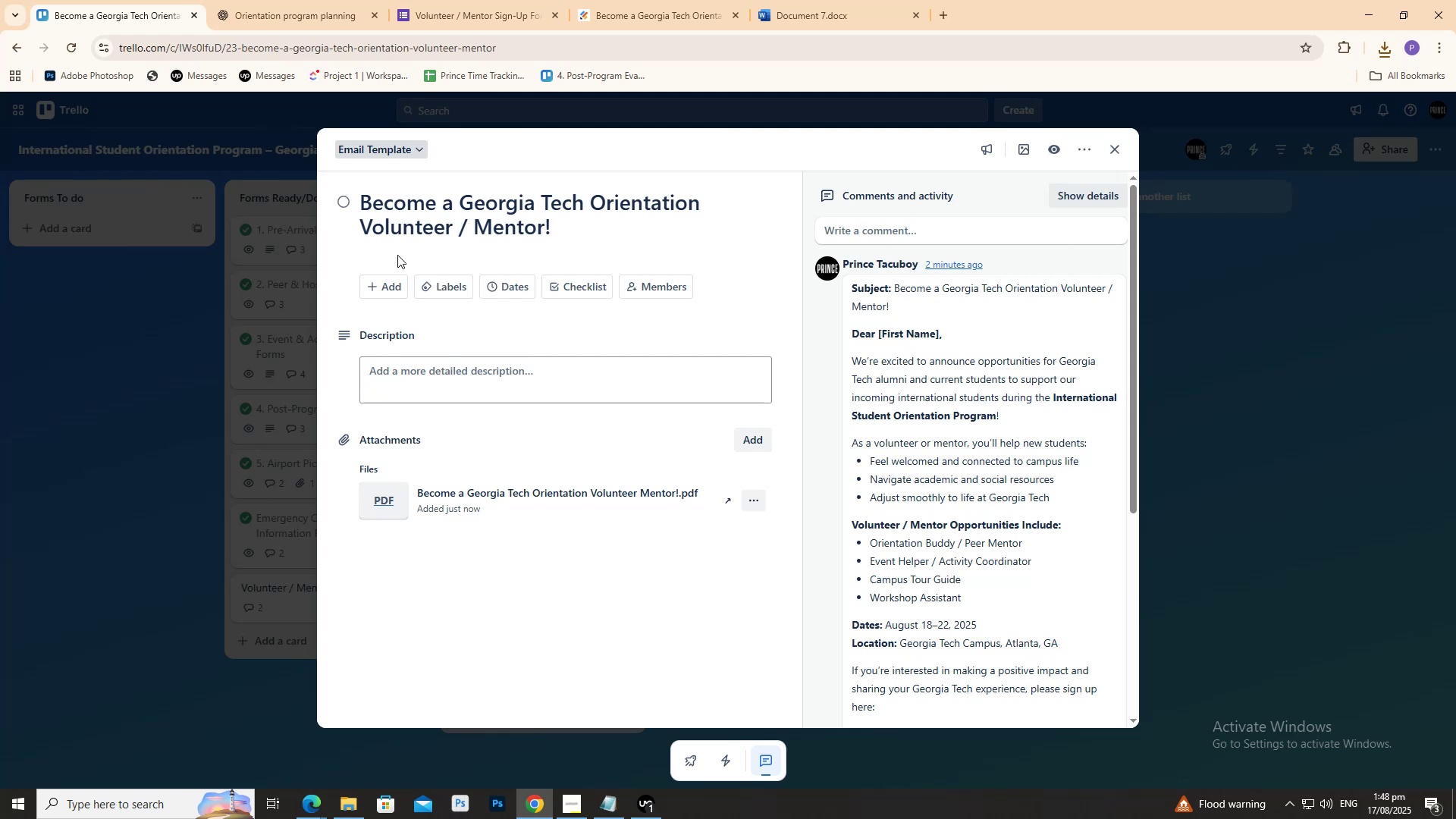 
wait(16.42)
 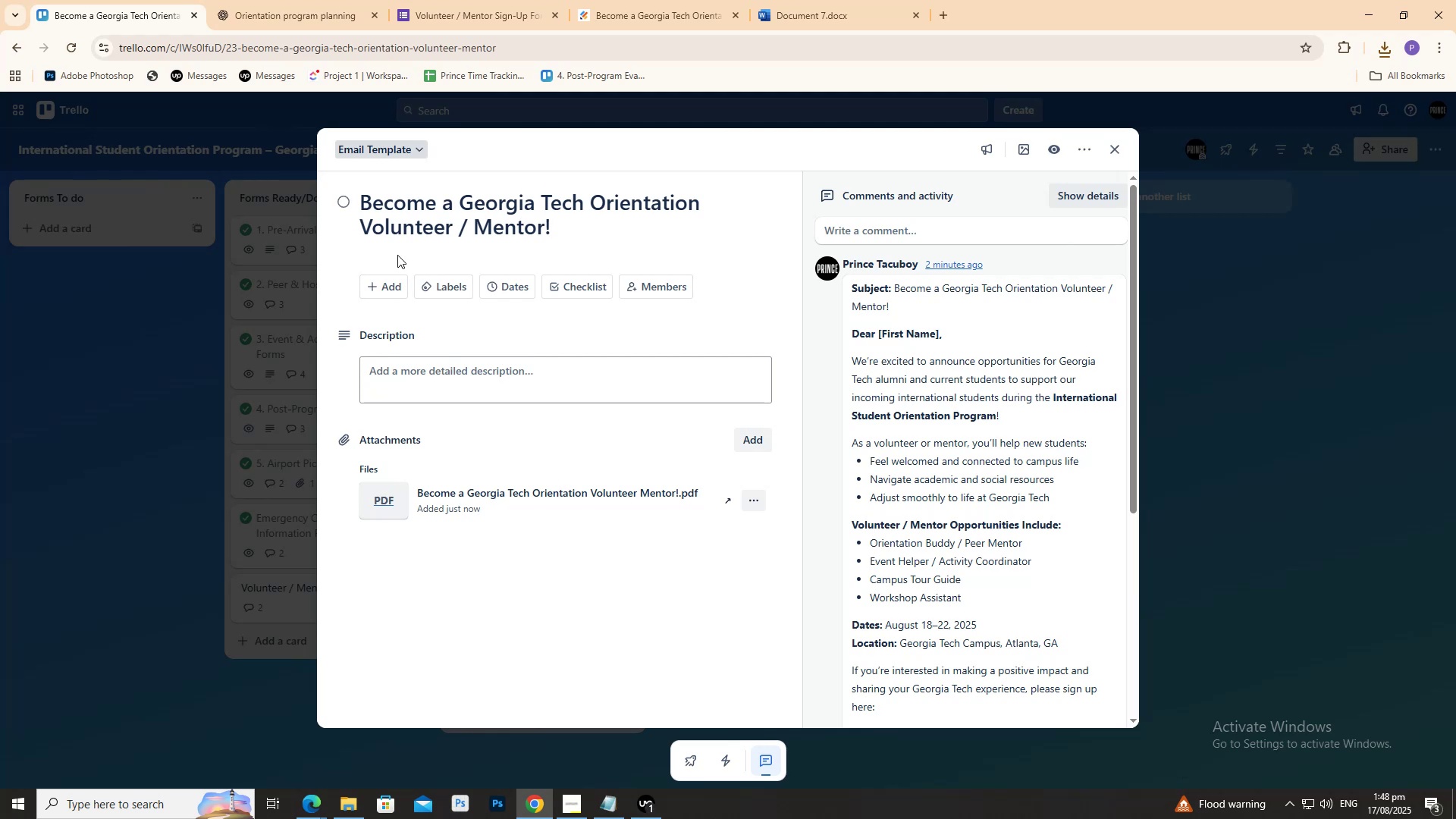 
left_click([118, 310])
 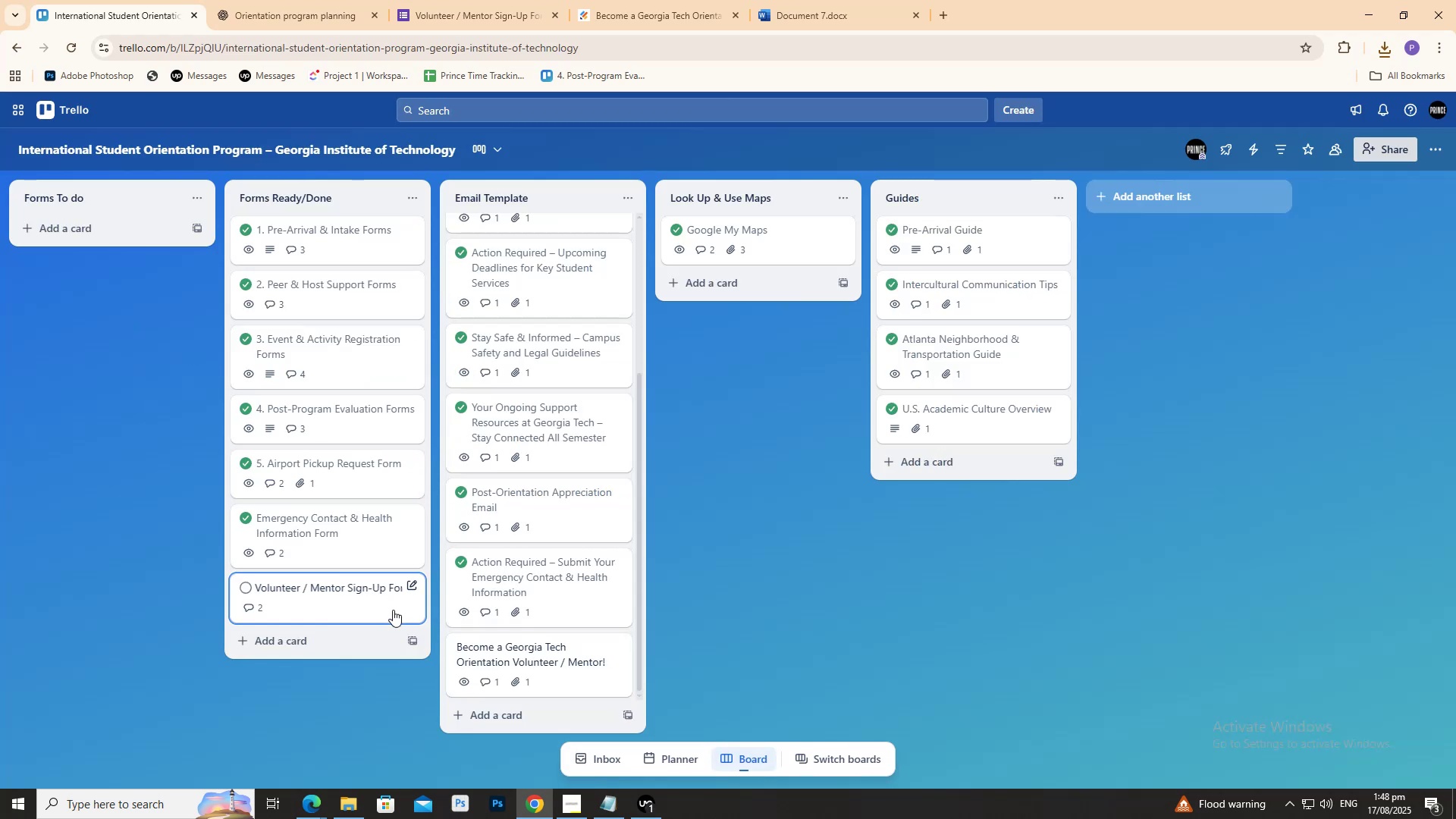 
left_click([366, 595])
 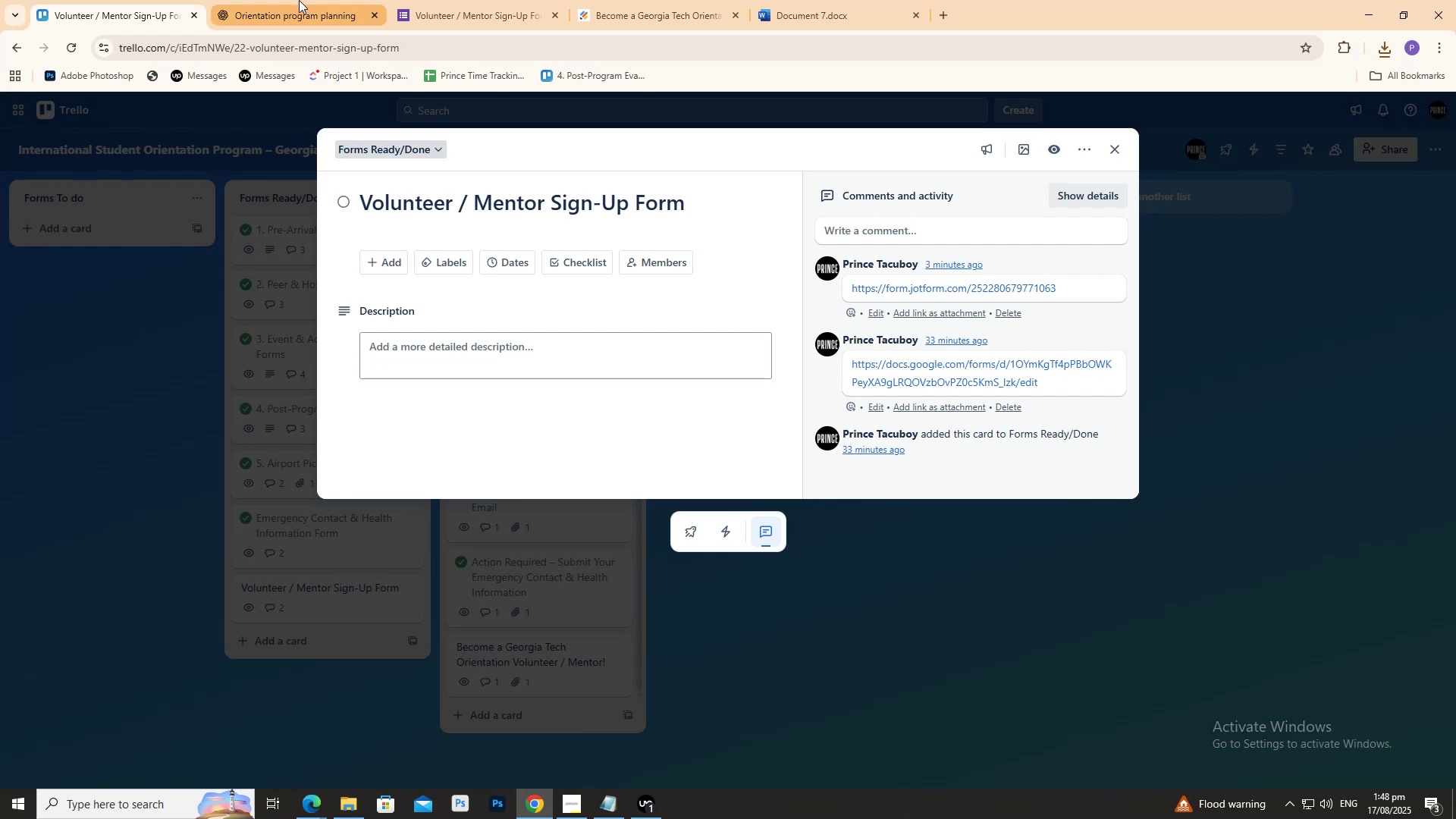 
double_click([193, 0])
 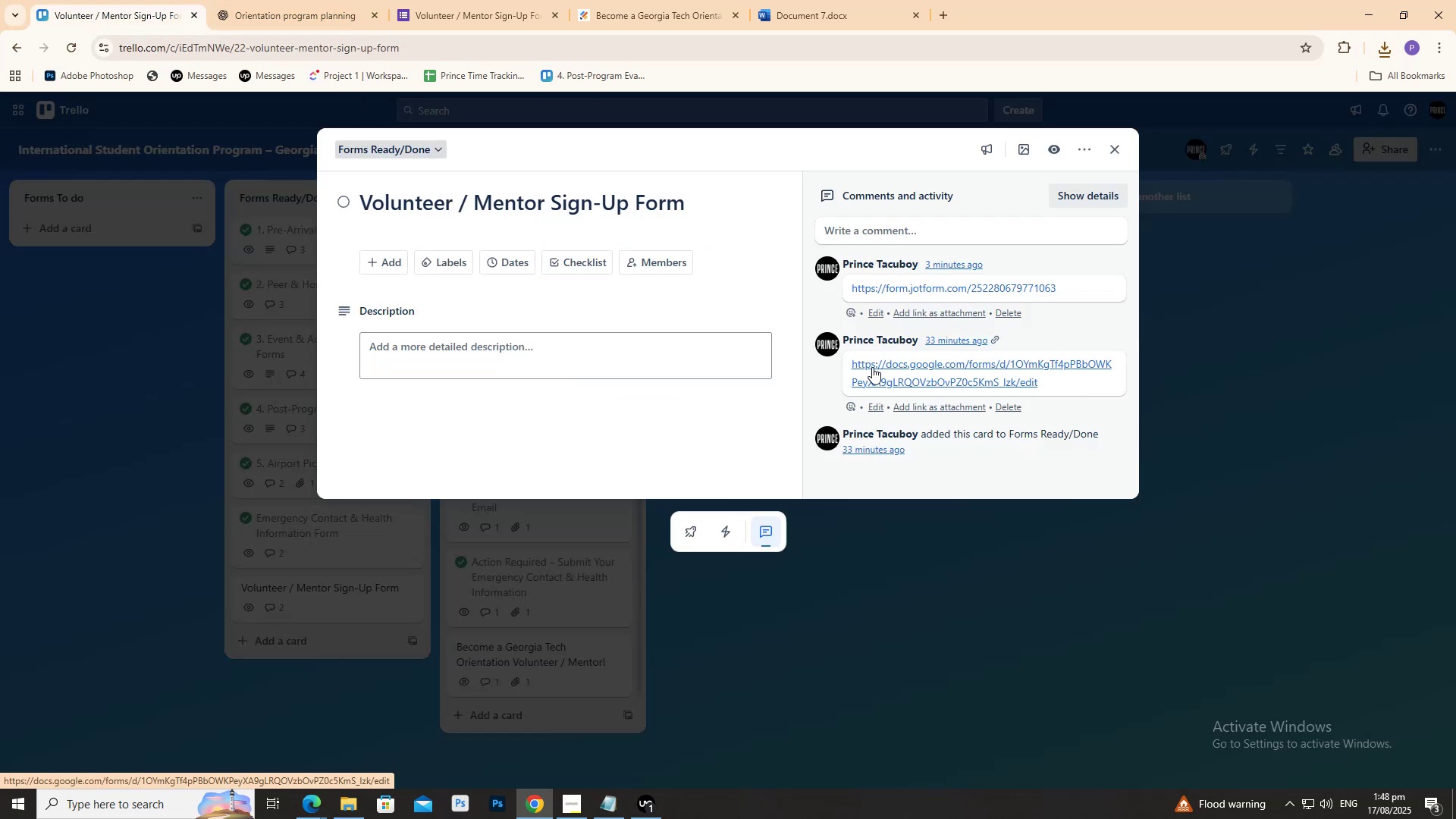 
left_click_drag(start_coordinate=[799, 616], to_coordinate=[803, 613])
 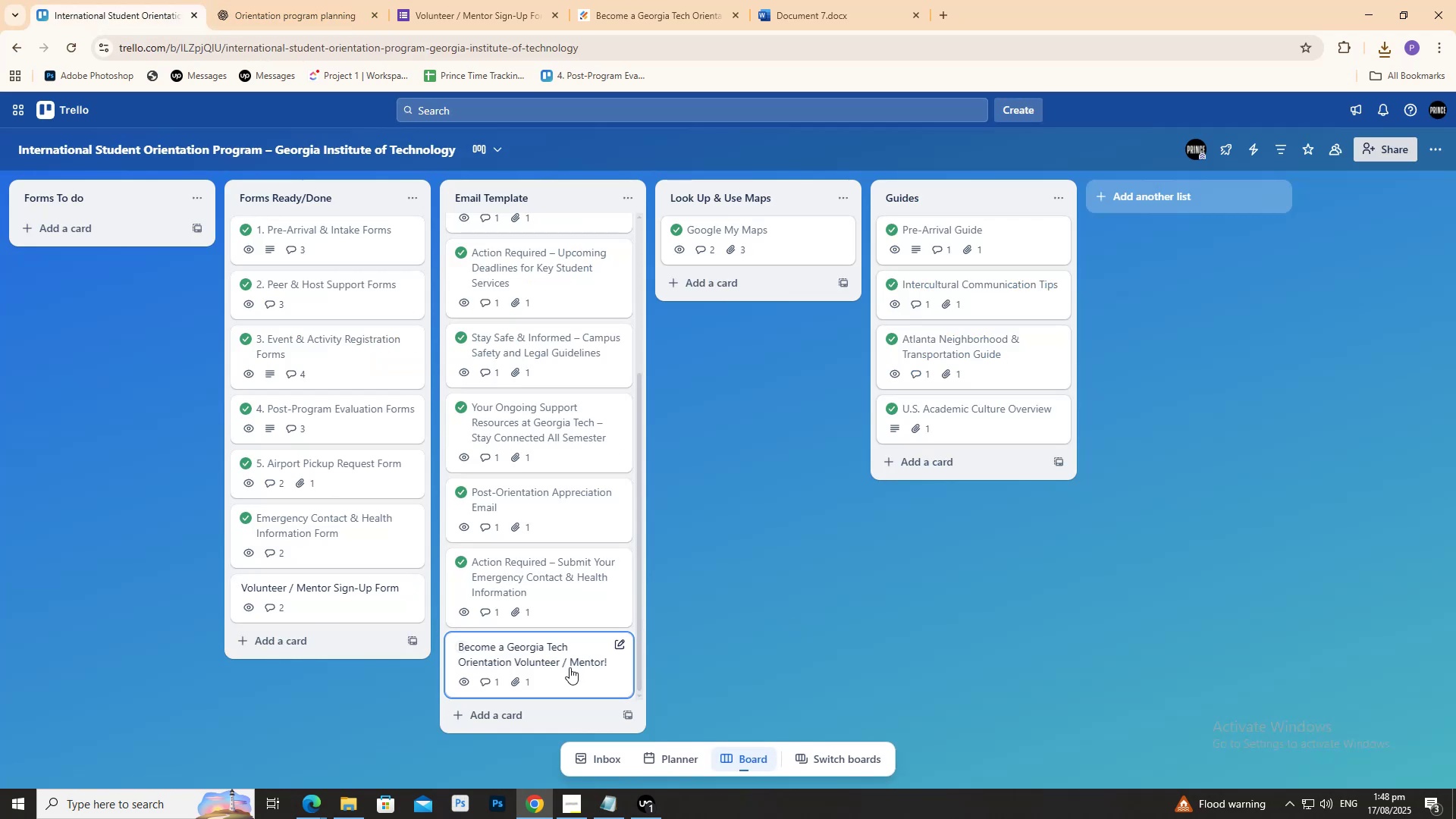 
left_click([569, 667])
 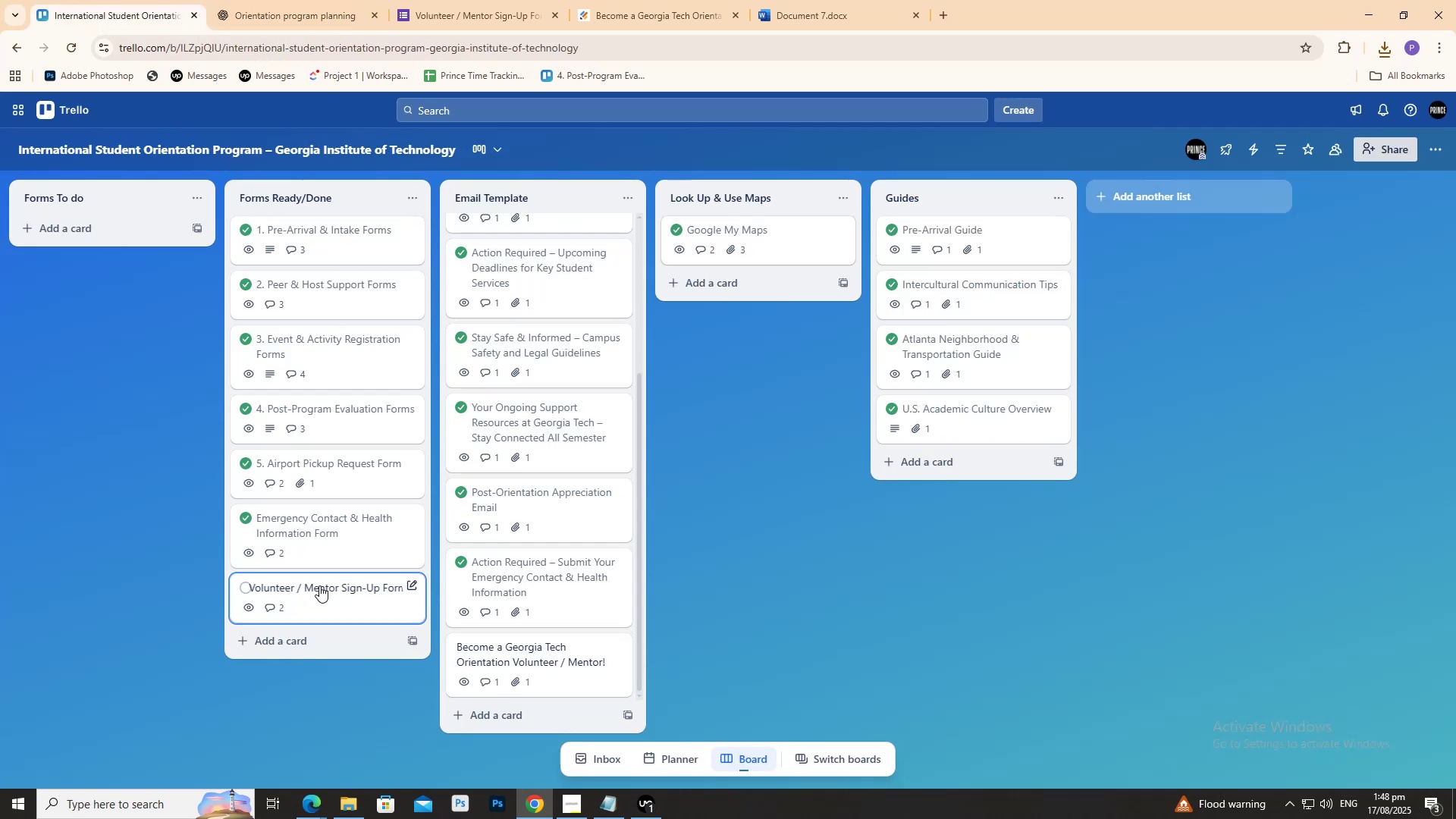 
wait(5.53)
 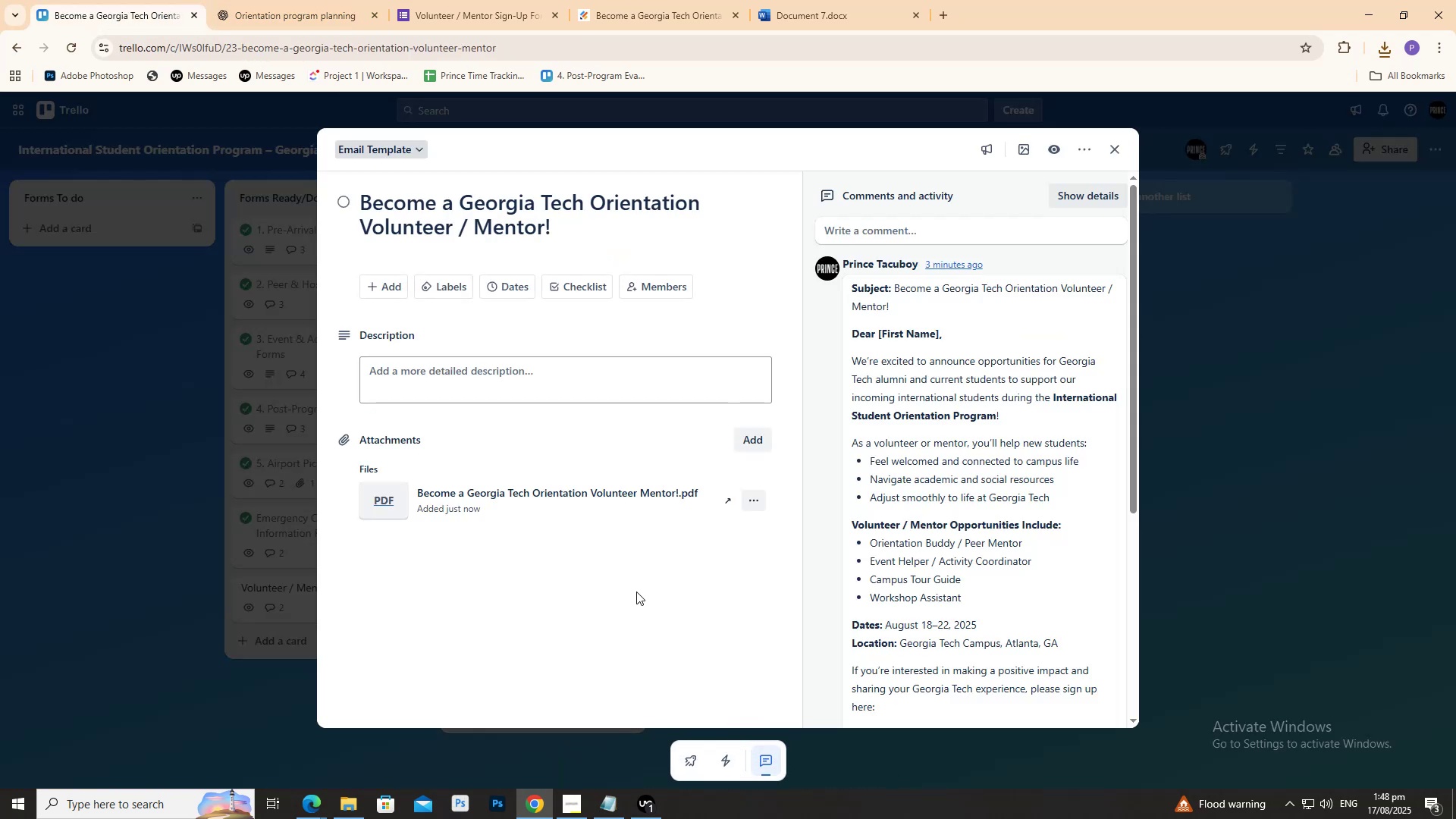 
left_click([340, 199])
 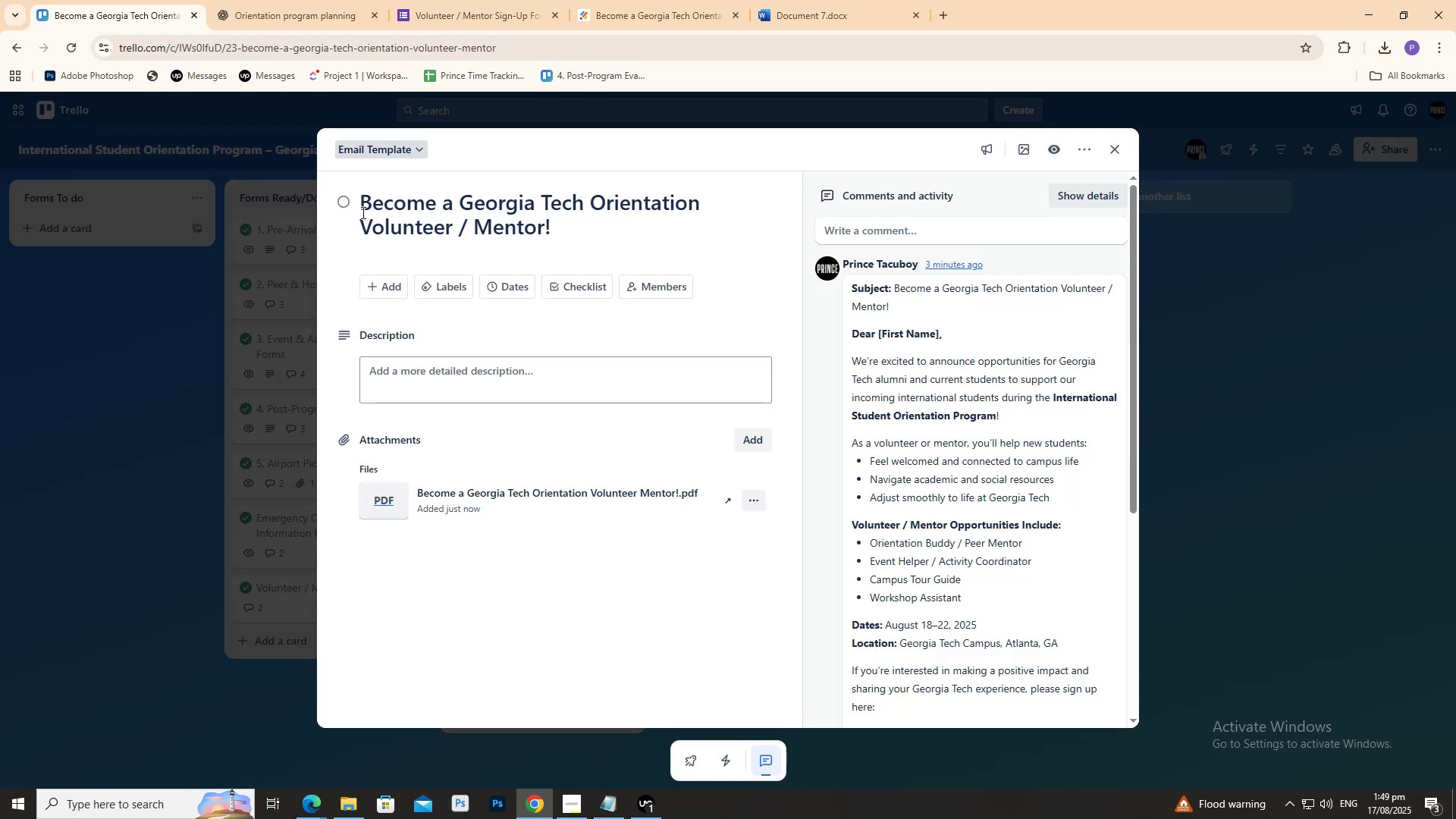 
double_click([46, 340])
 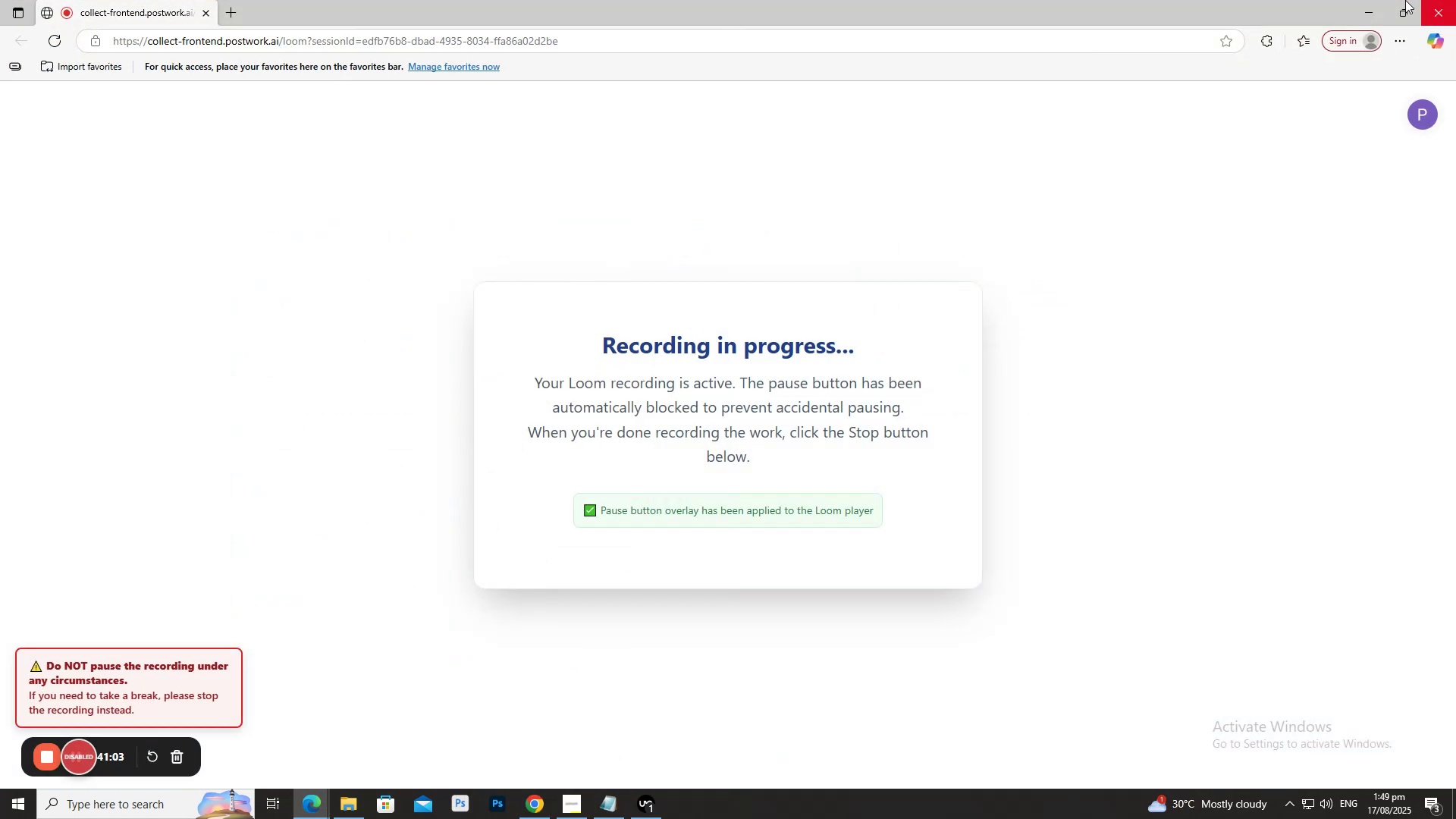 
left_click([1371, 0])
 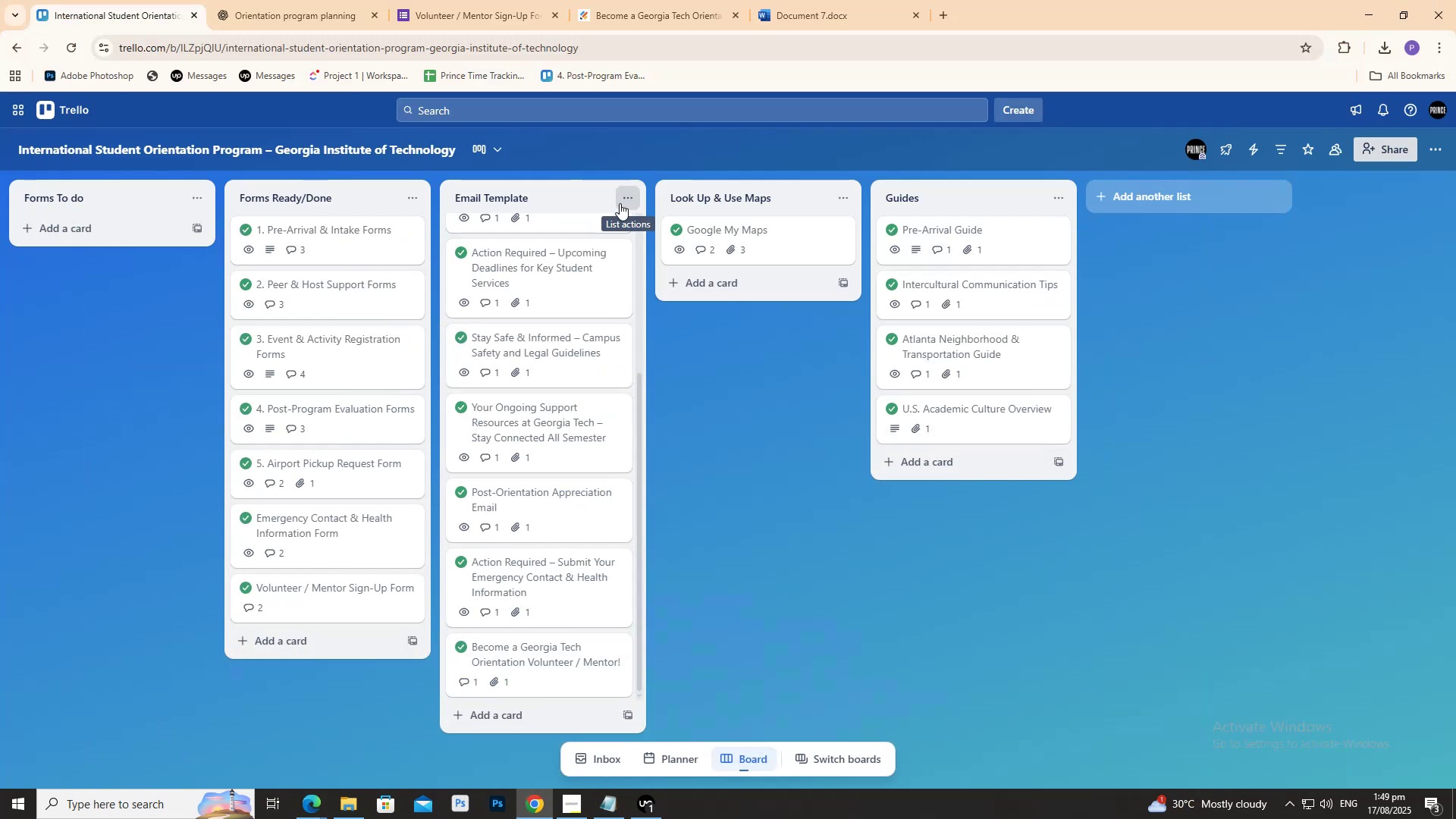 
scroll: coordinate [1028, 361], scroll_direction: up, amount: 6.0
 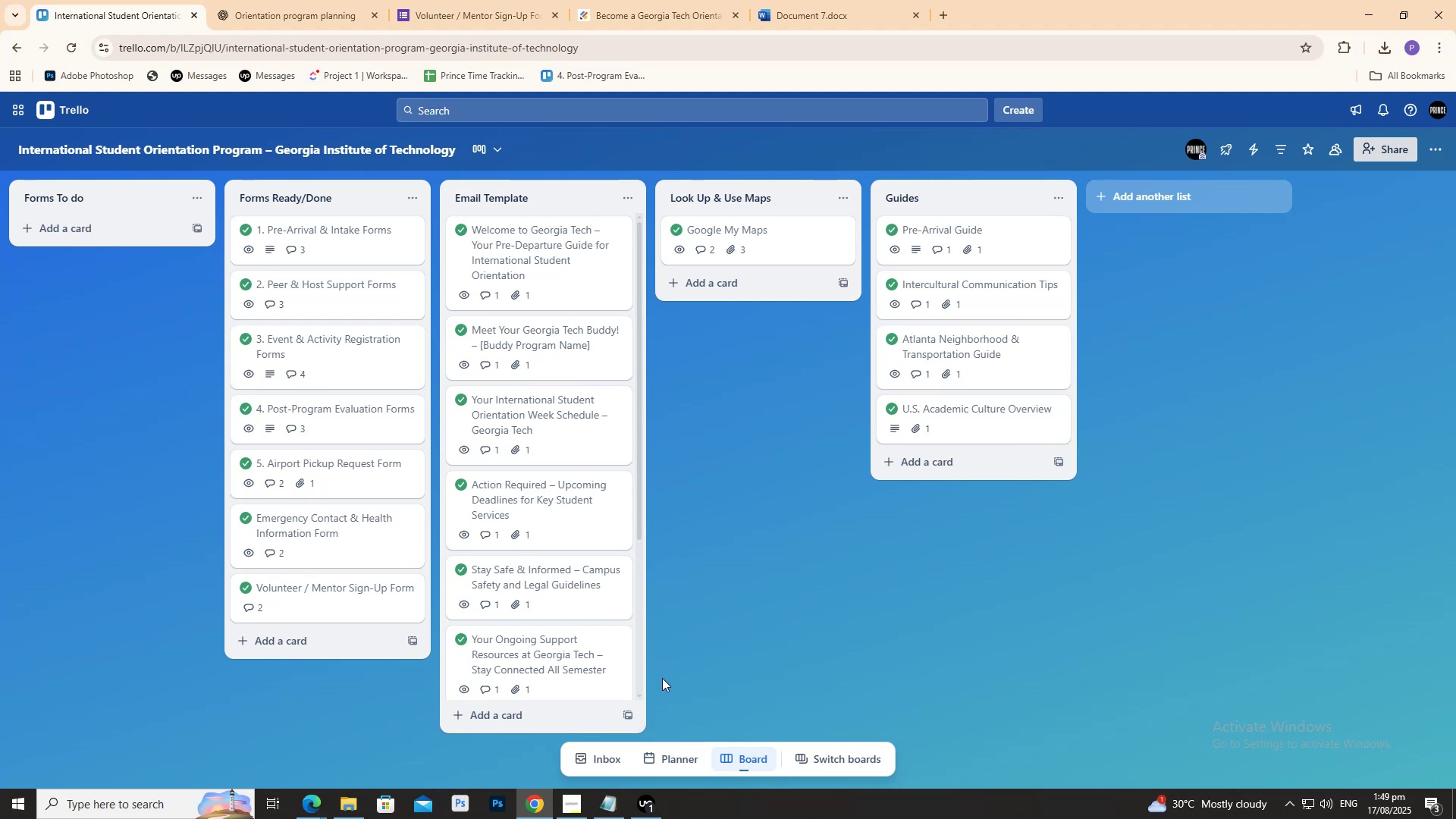 
left_click([573, 805])
 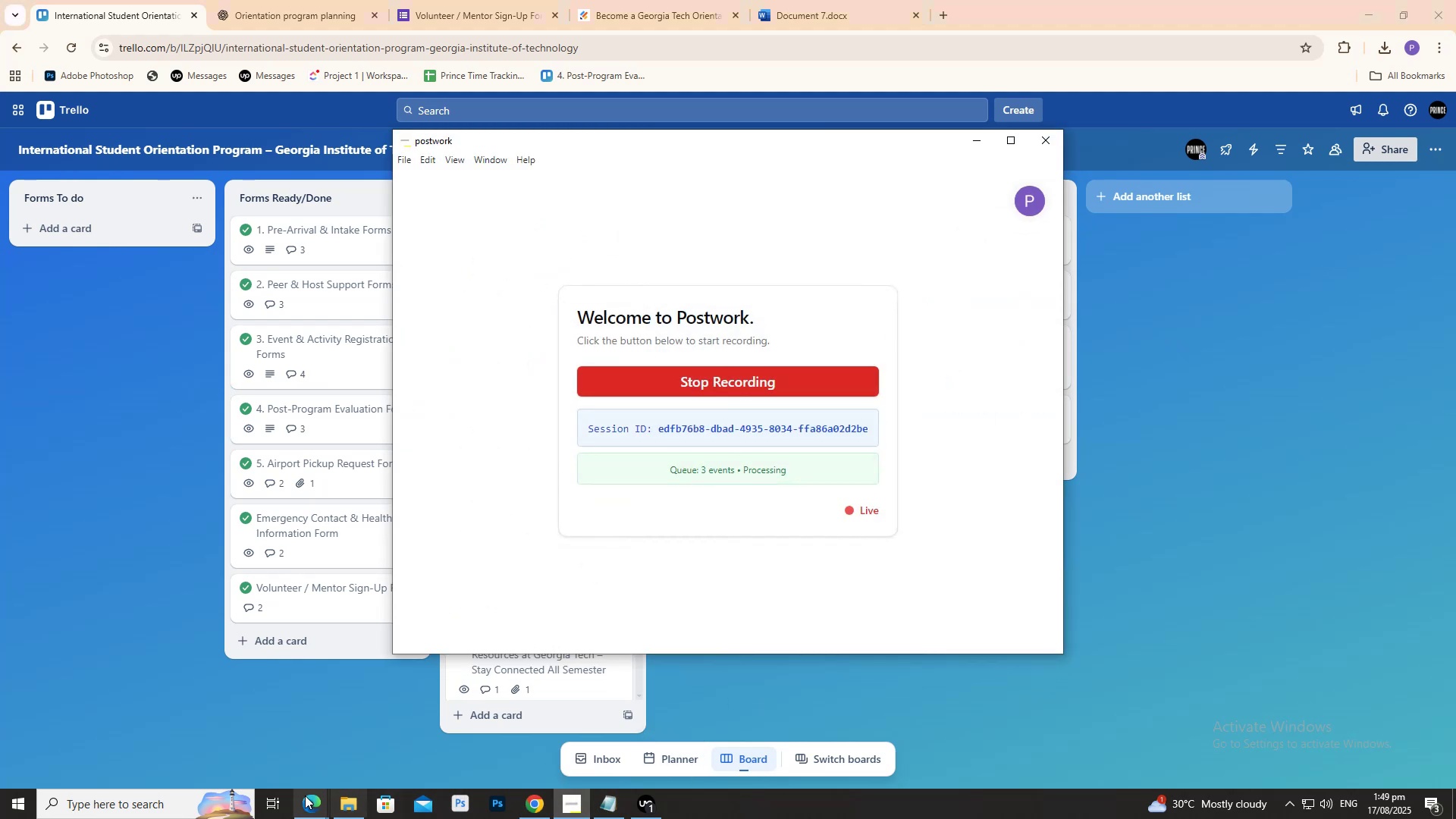 
left_click([306, 813])
 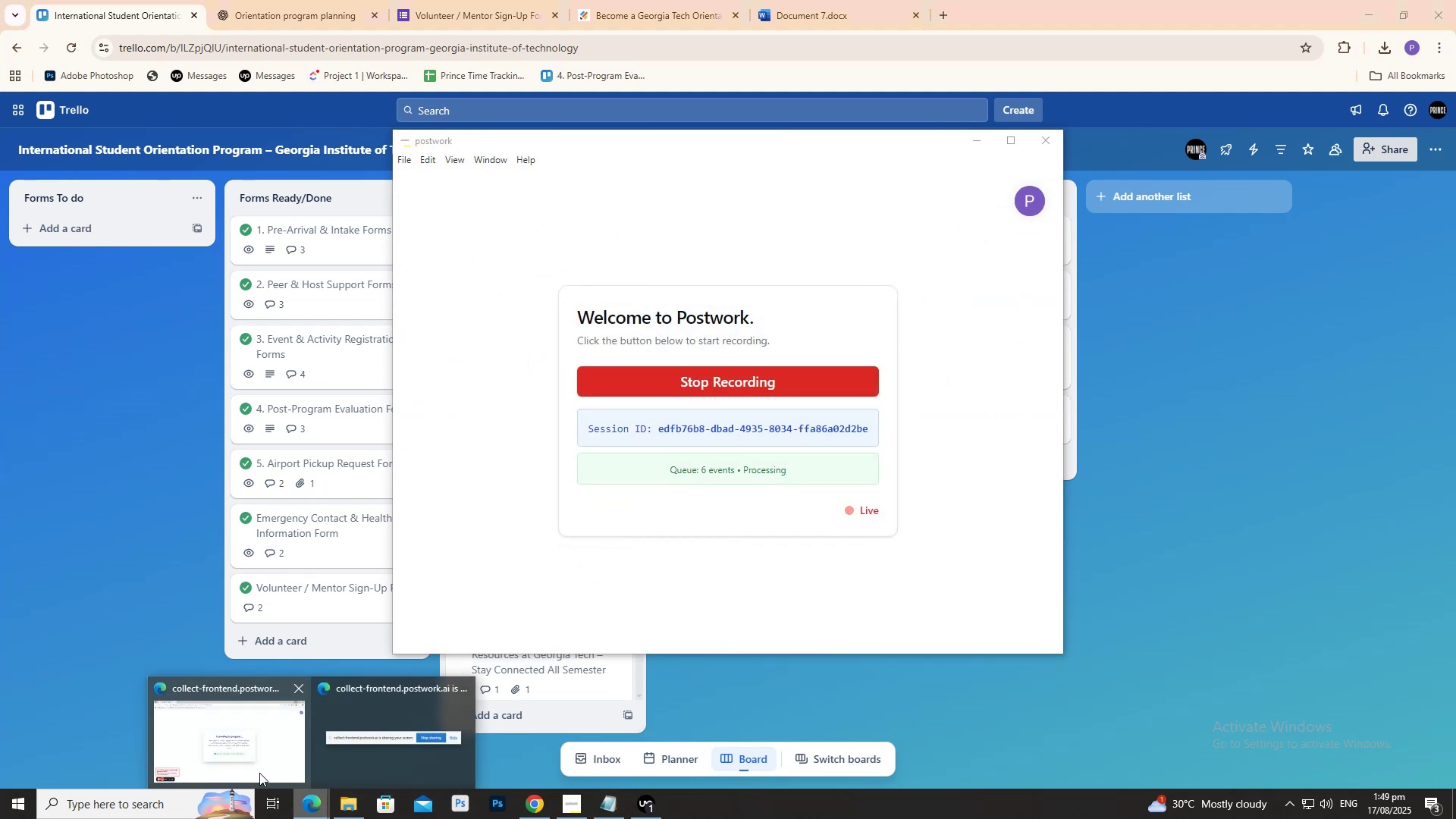 
left_click([259, 771])
 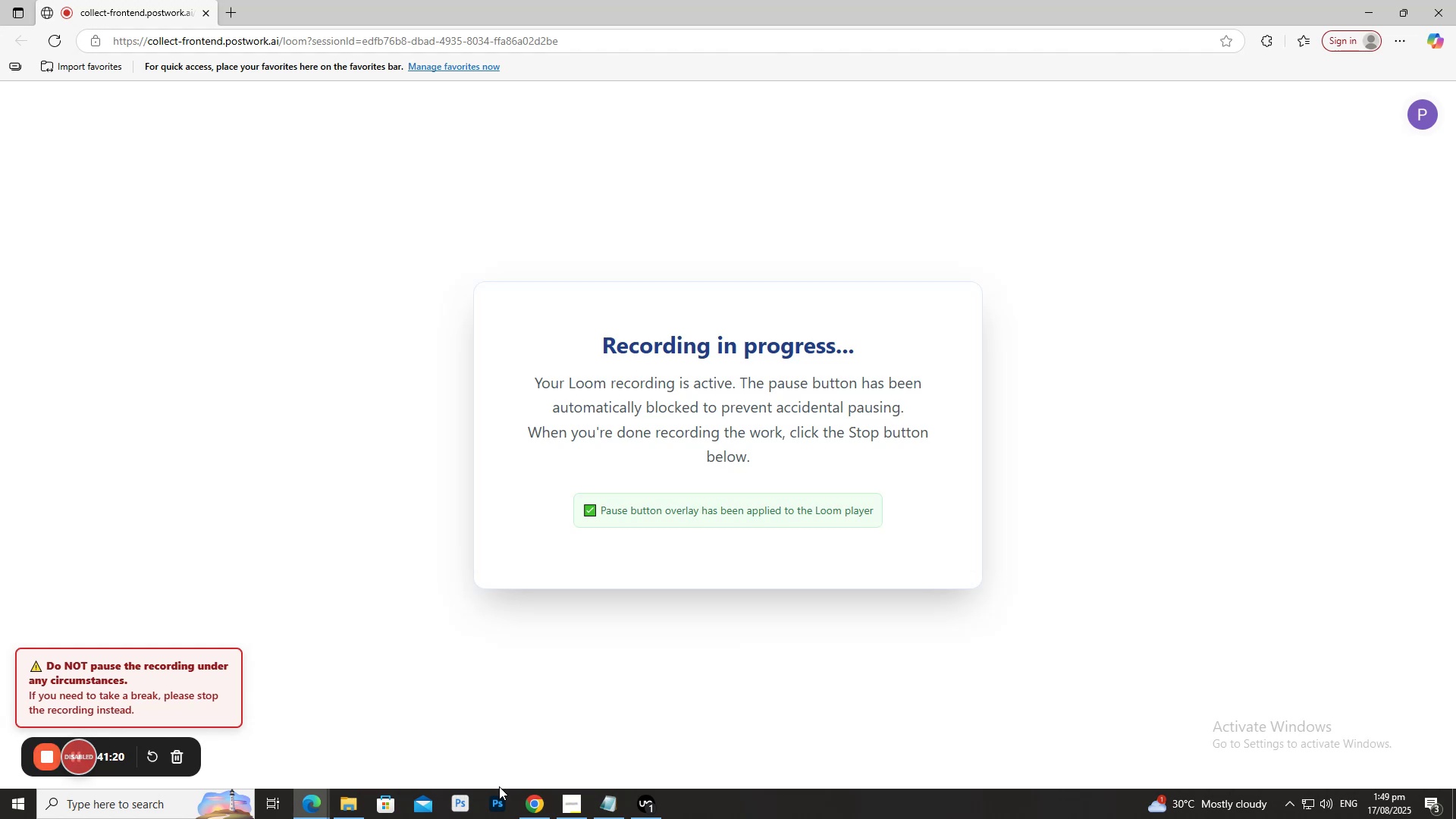 
left_click([648, 804])
 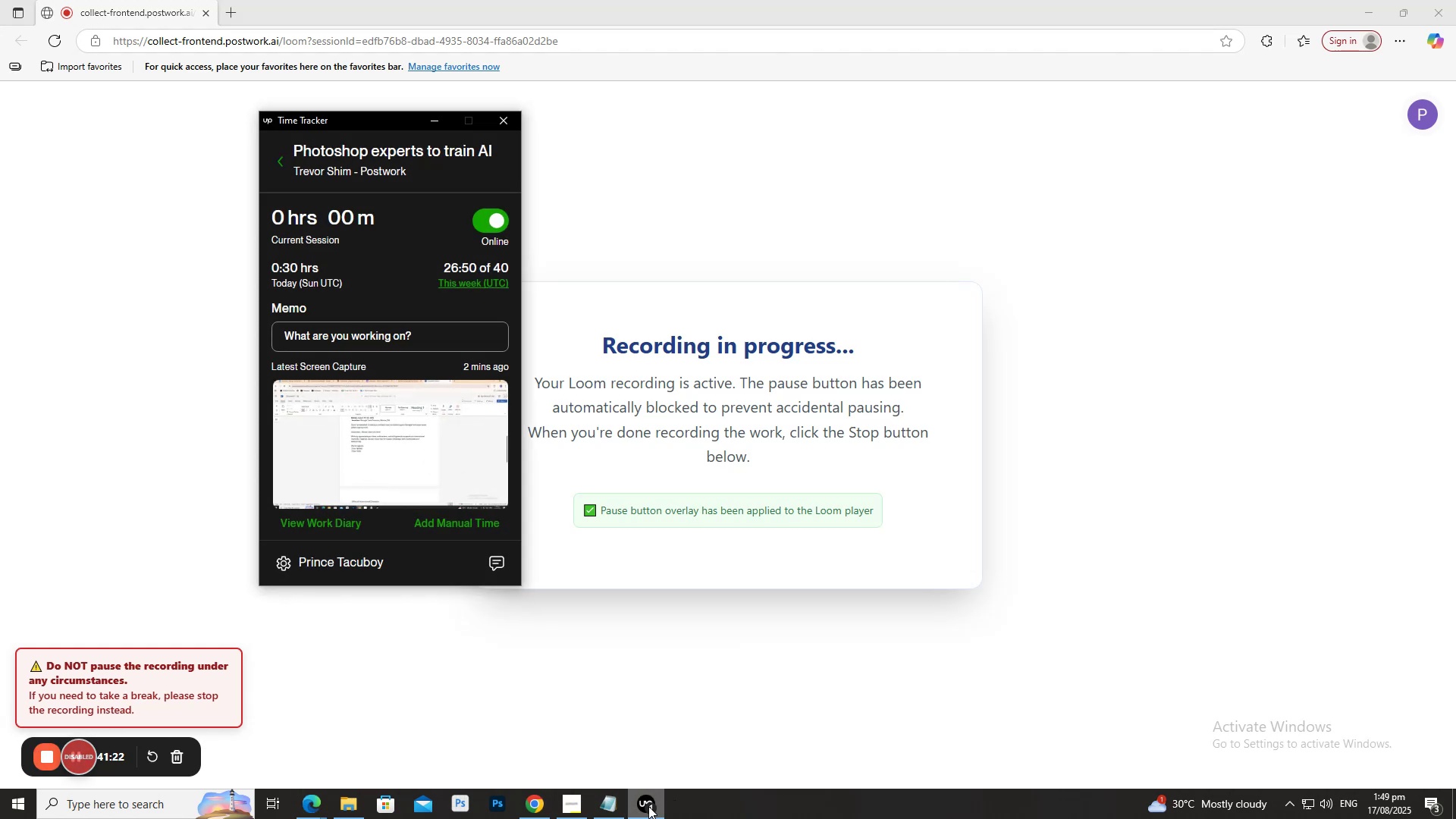 
triple_click([648, 806])
 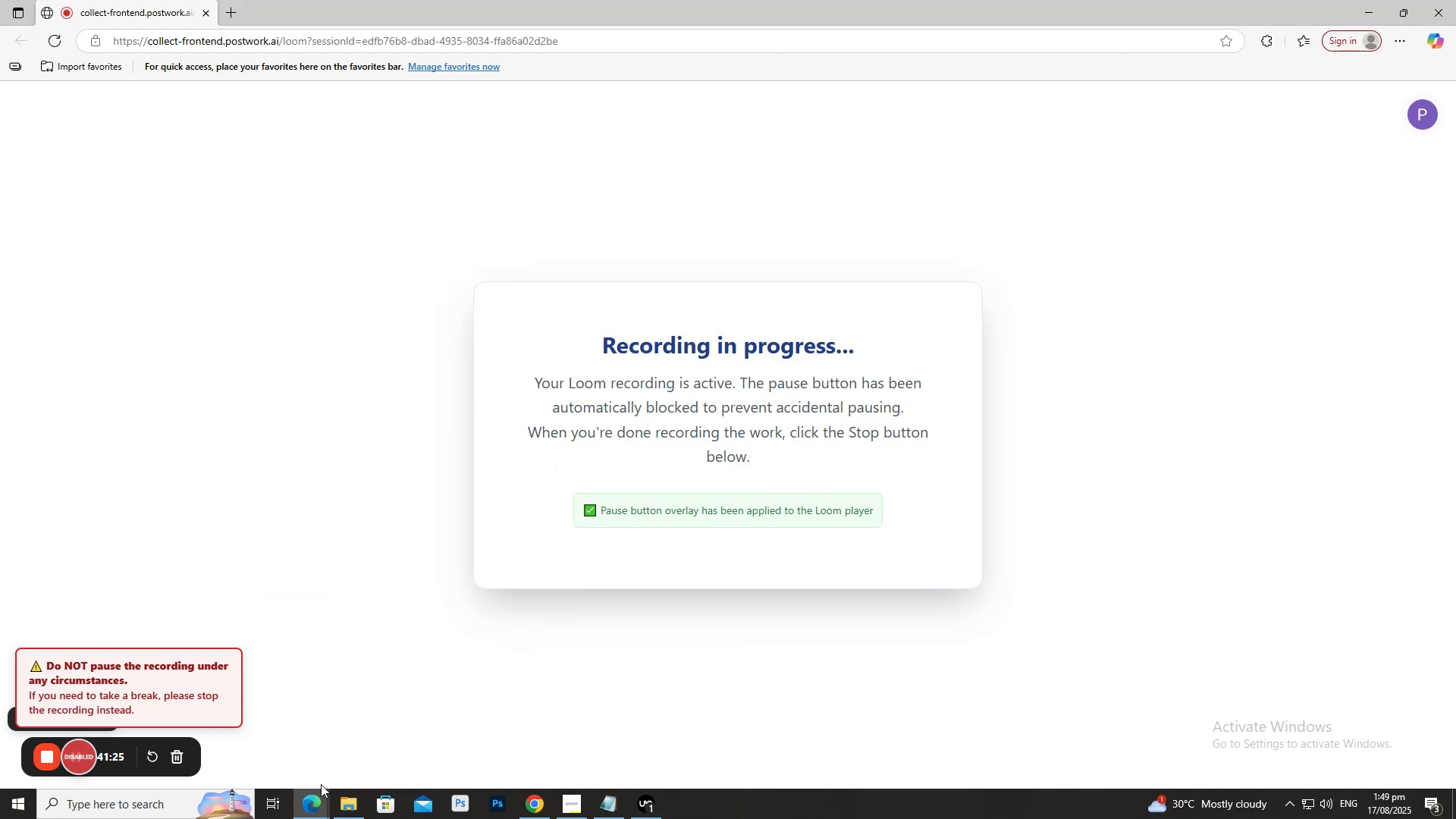 
left_click([538, 802])
 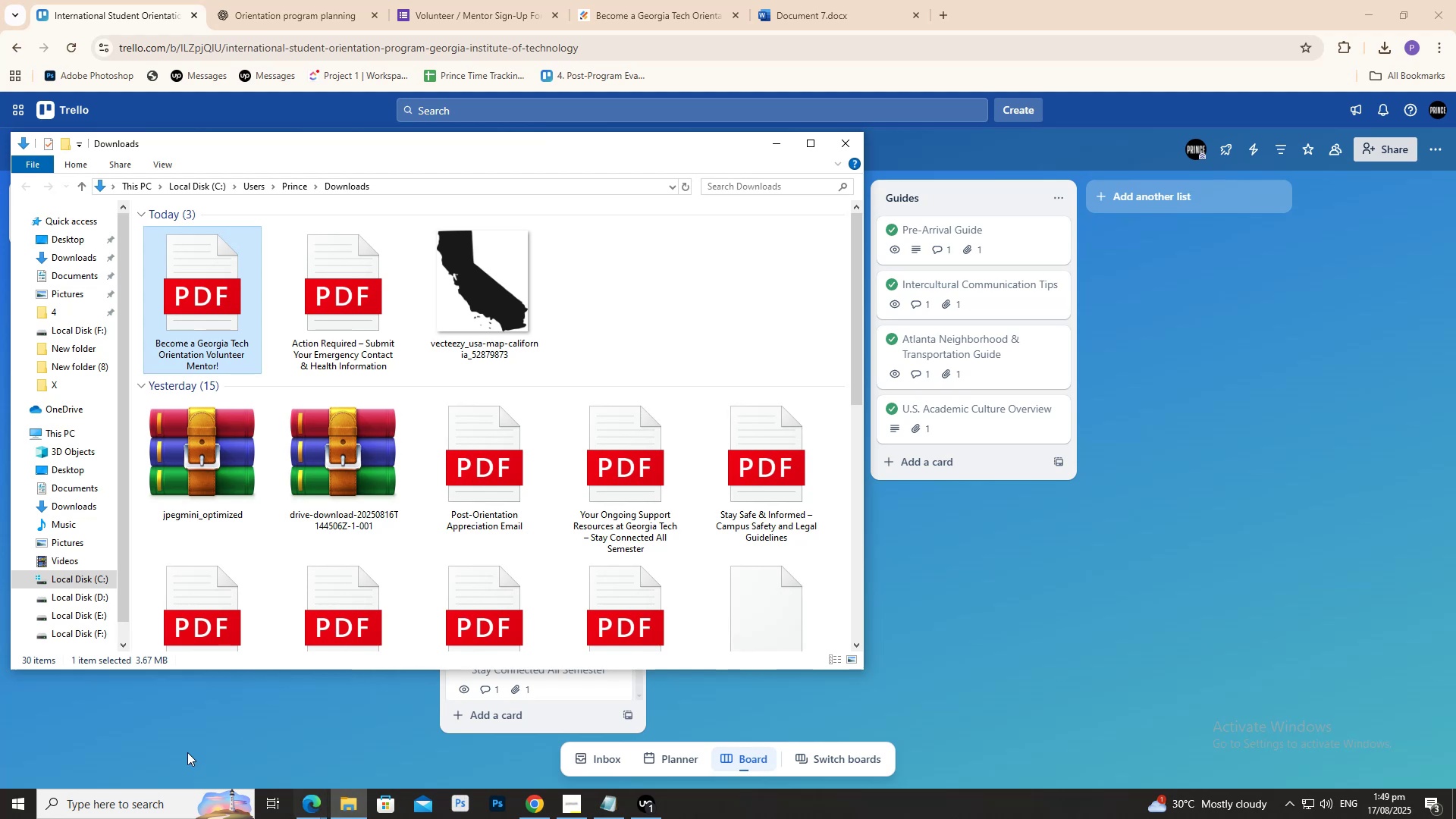 
left_click([844, 149])
 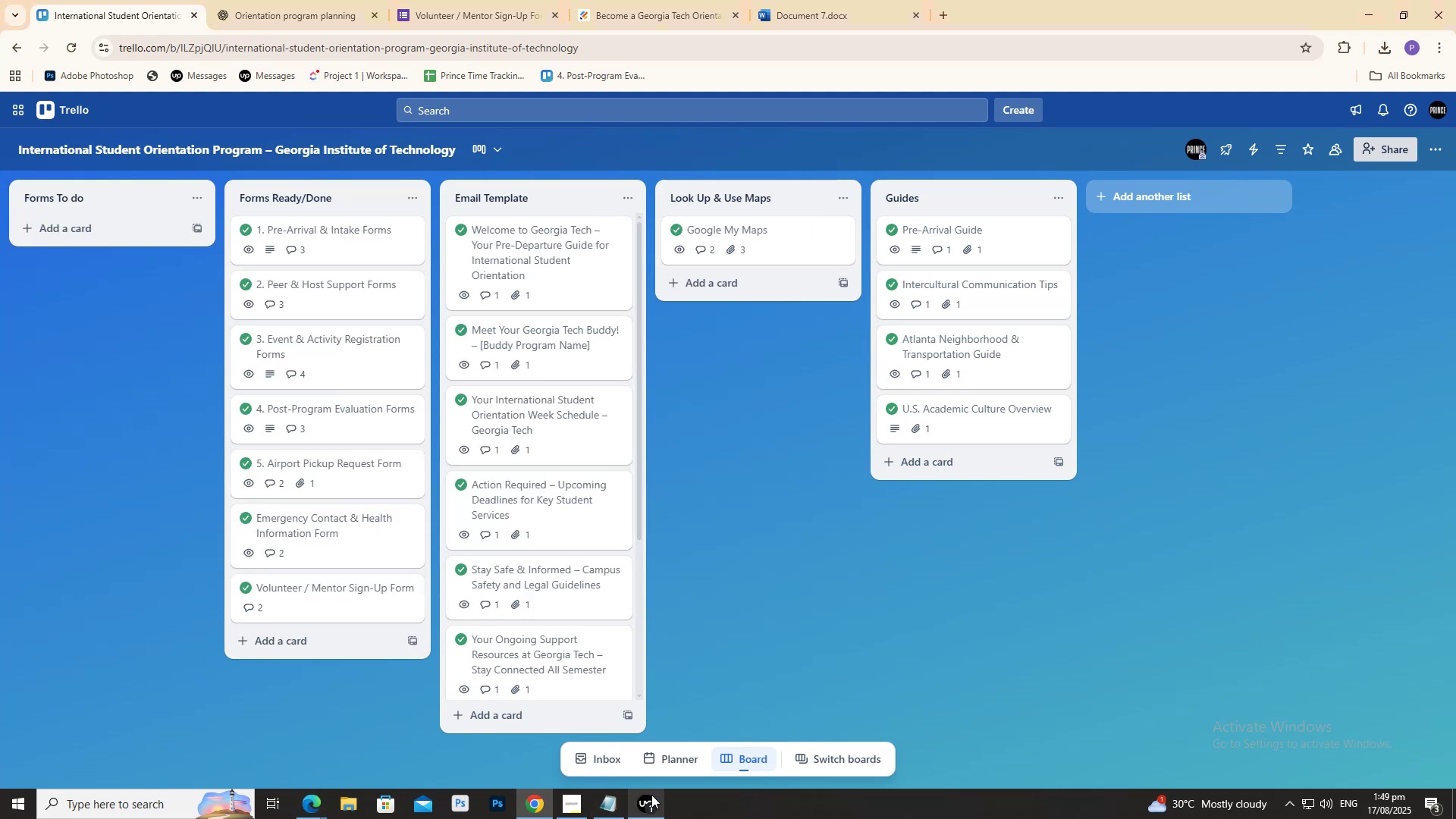 
left_click([655, 801])
 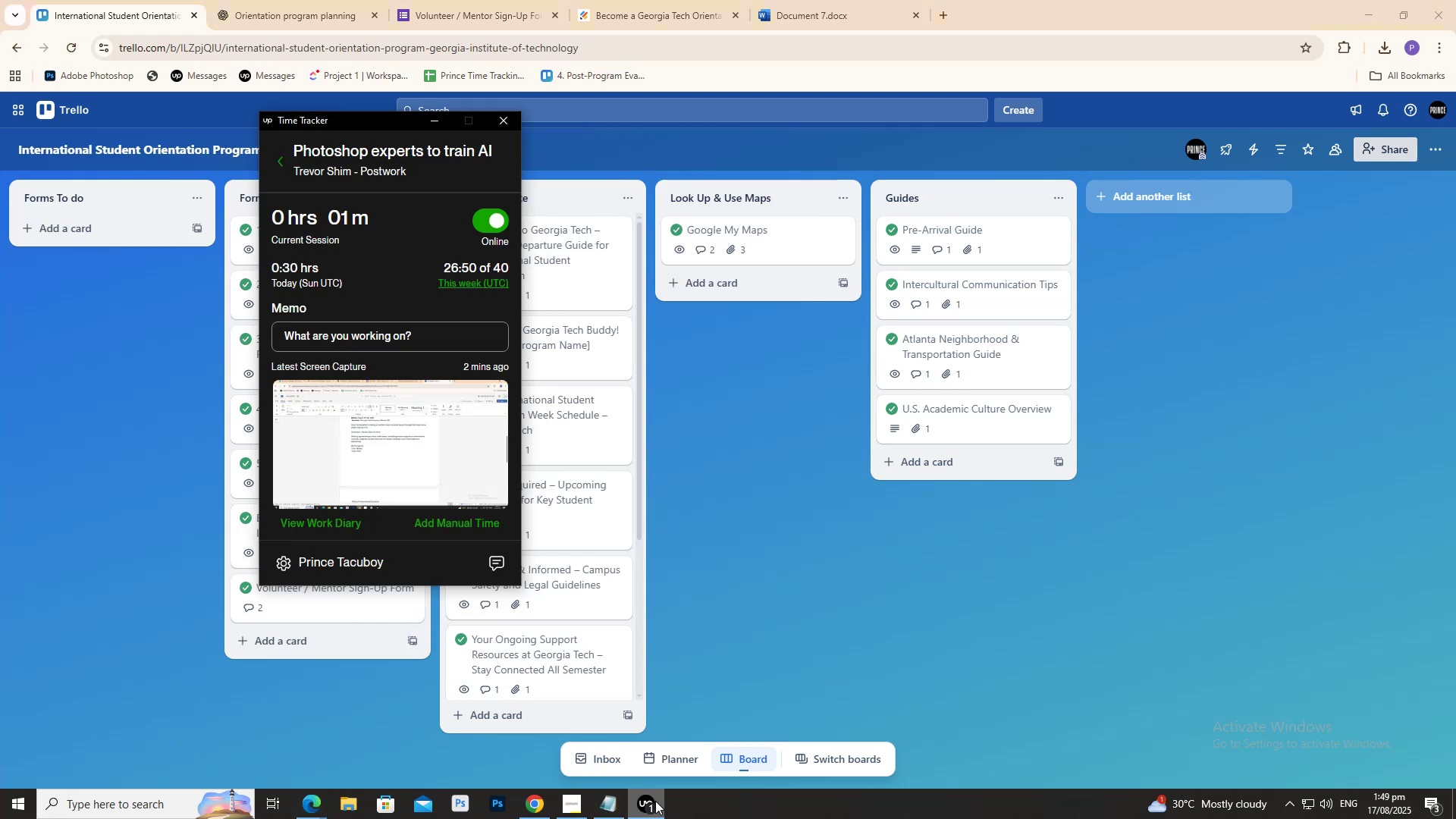 
left_click([655, 801])
 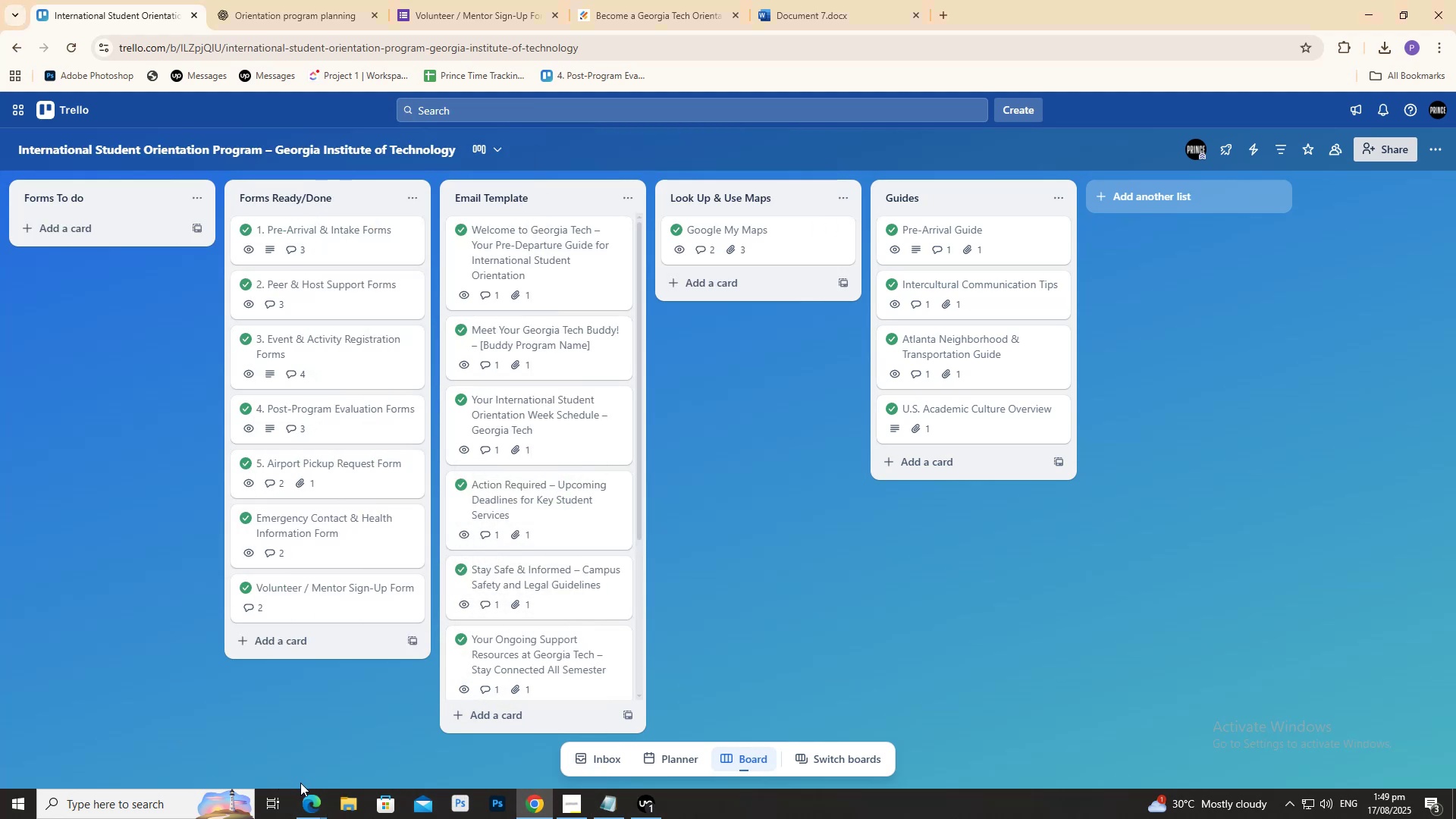 
left_click([306, 791])
 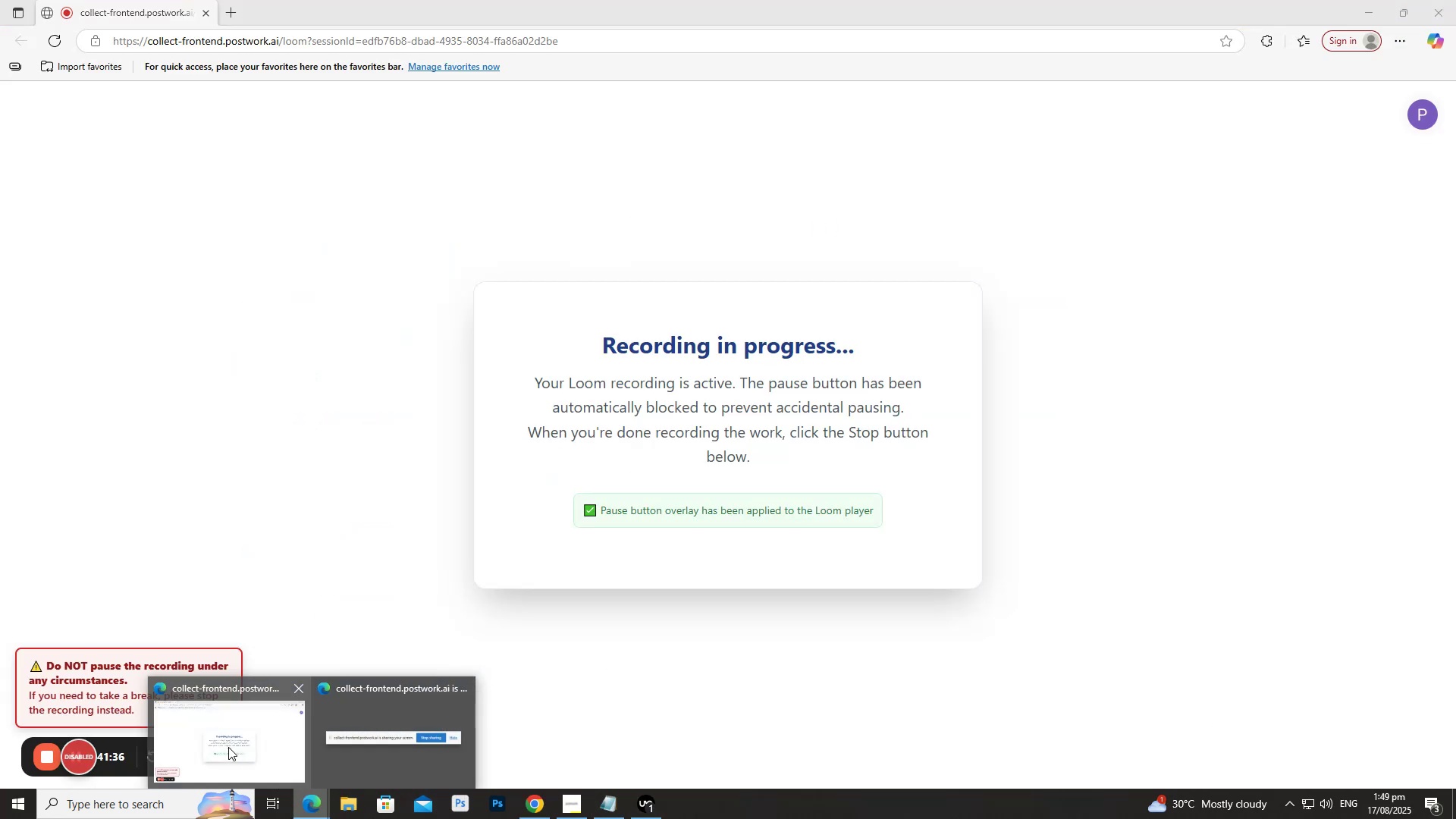 